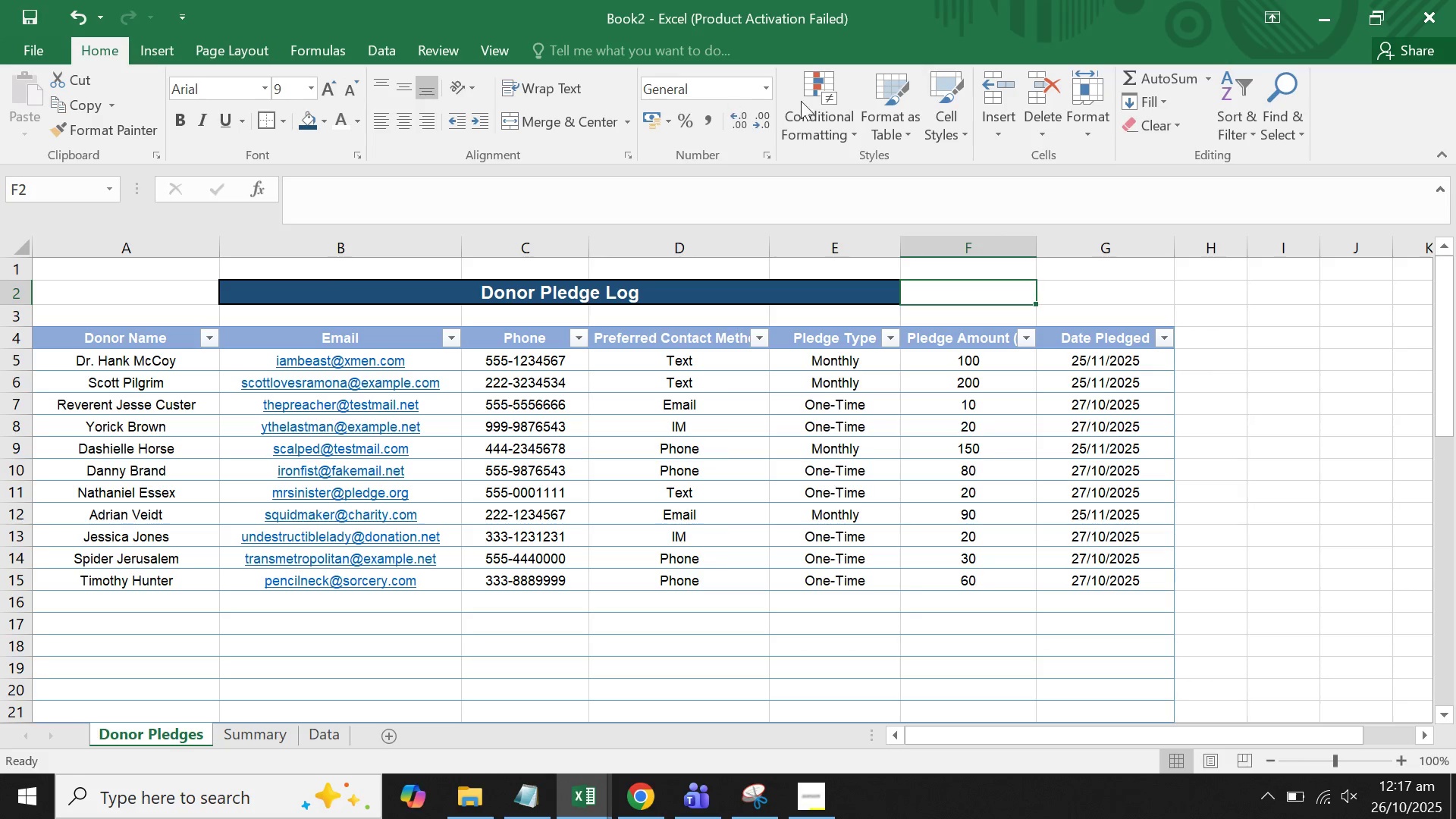 
left_click([265, 57])
 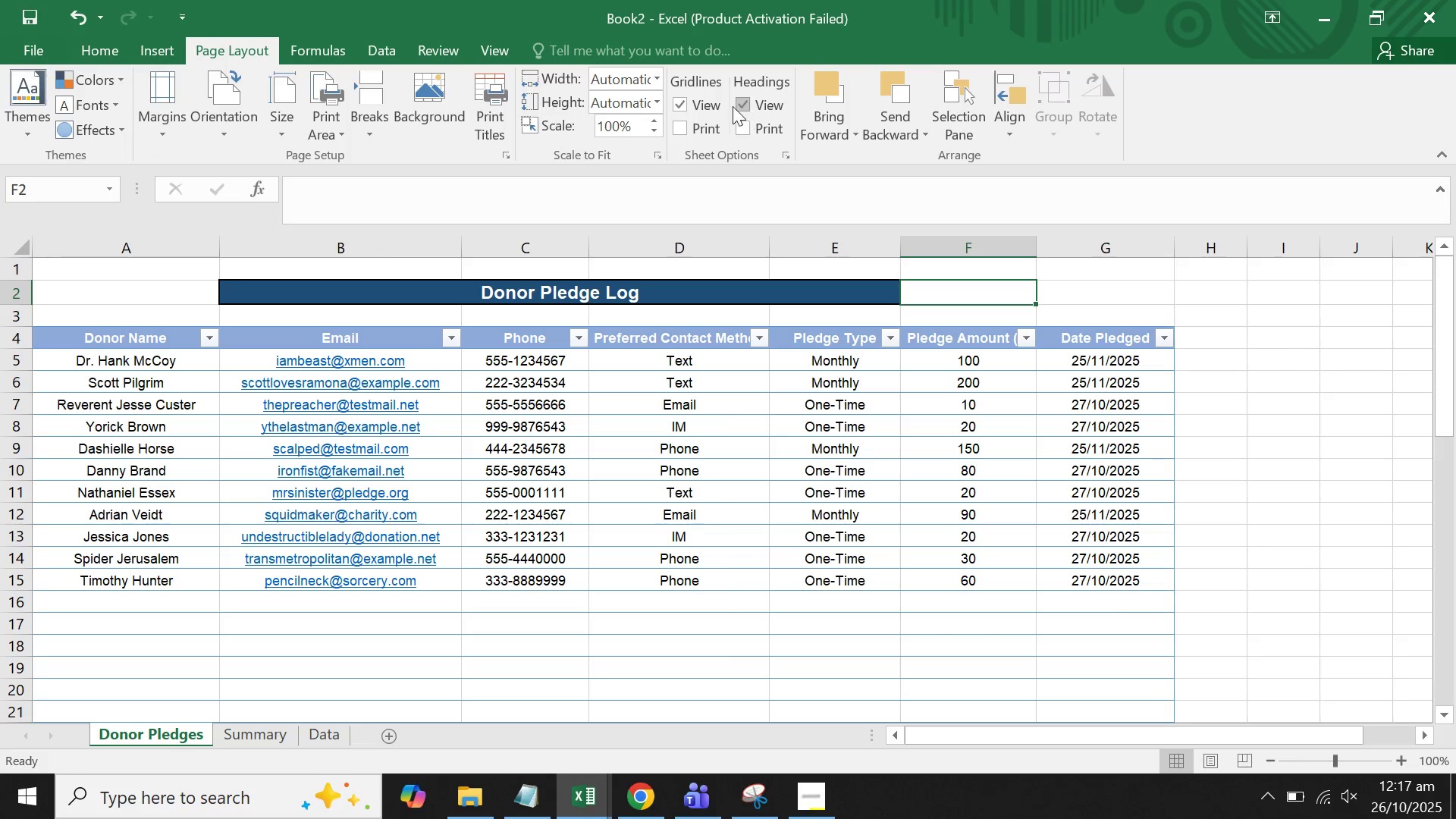 
left_click([702, 104])
 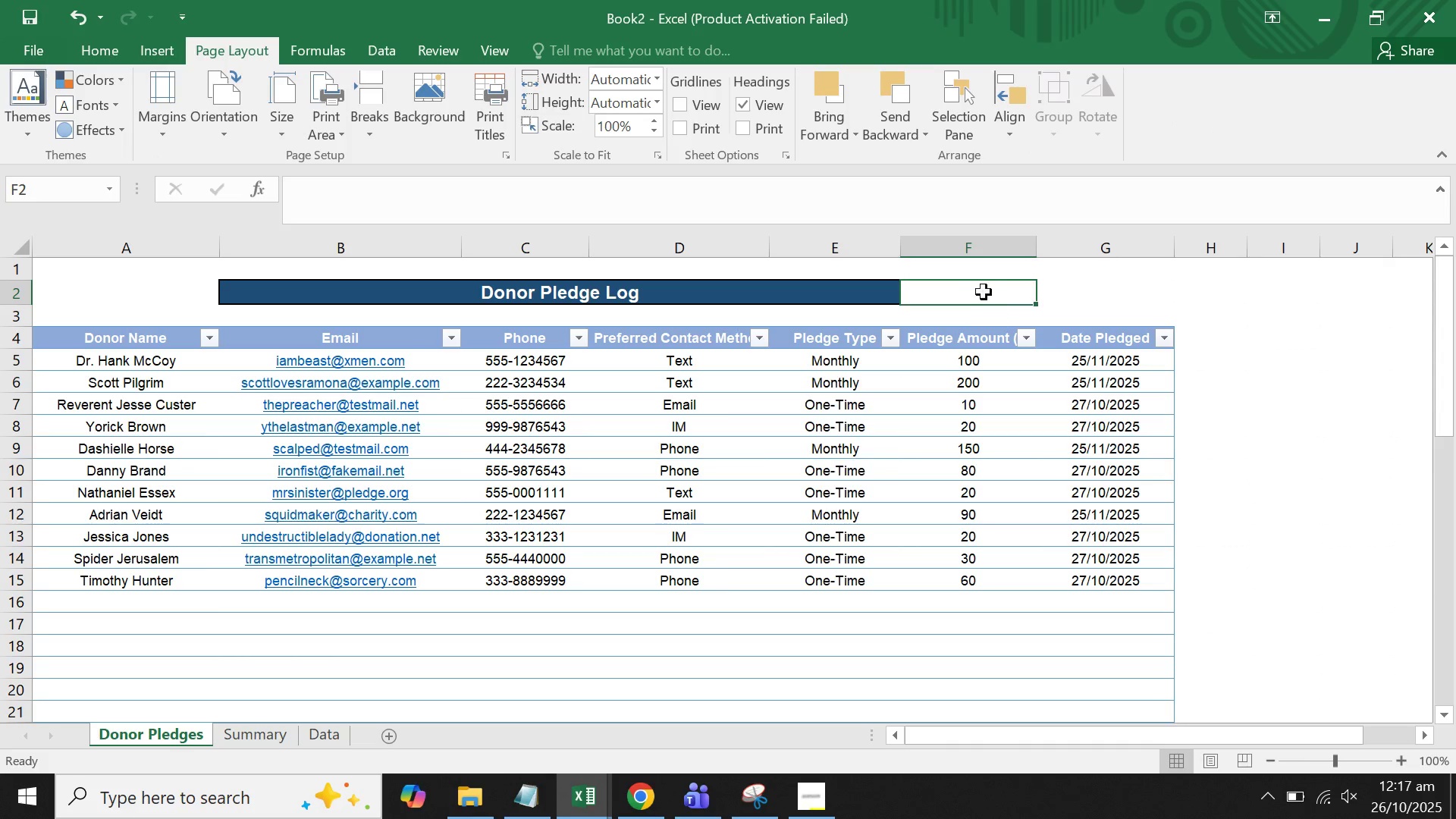 
left_click([977, 292])
 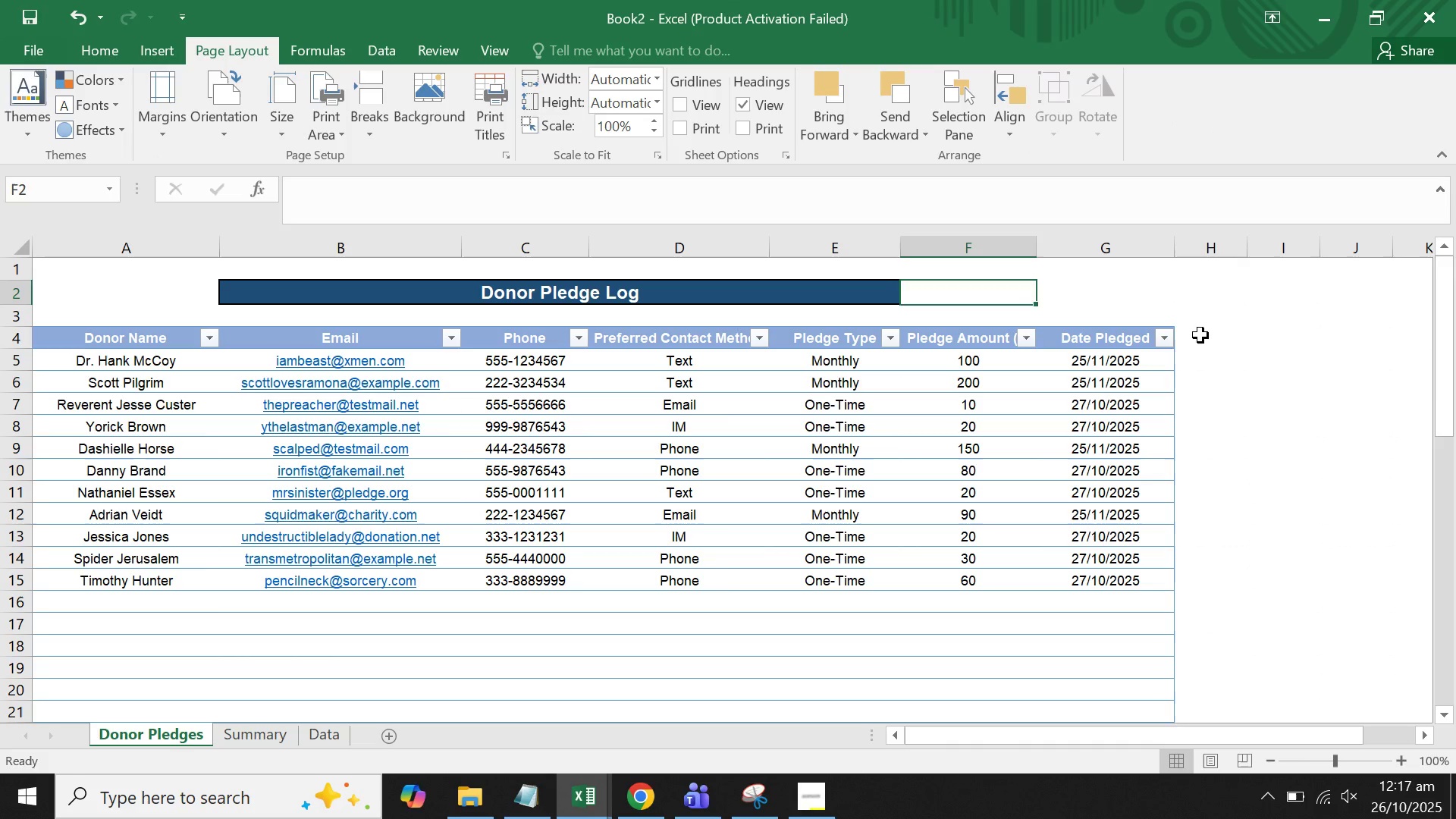 
left_click([1200, 335])
 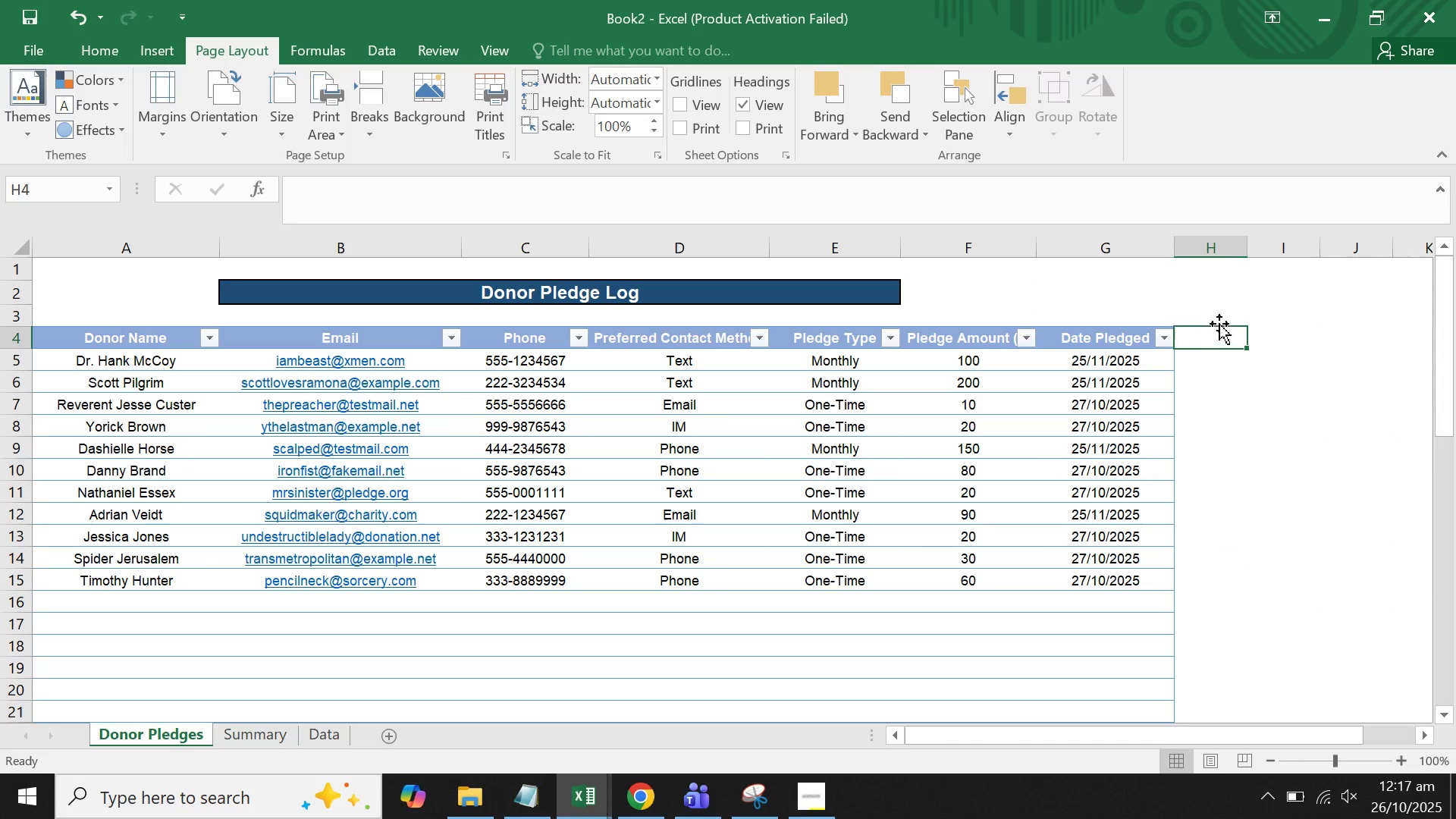 
left_click([1219, 324])
 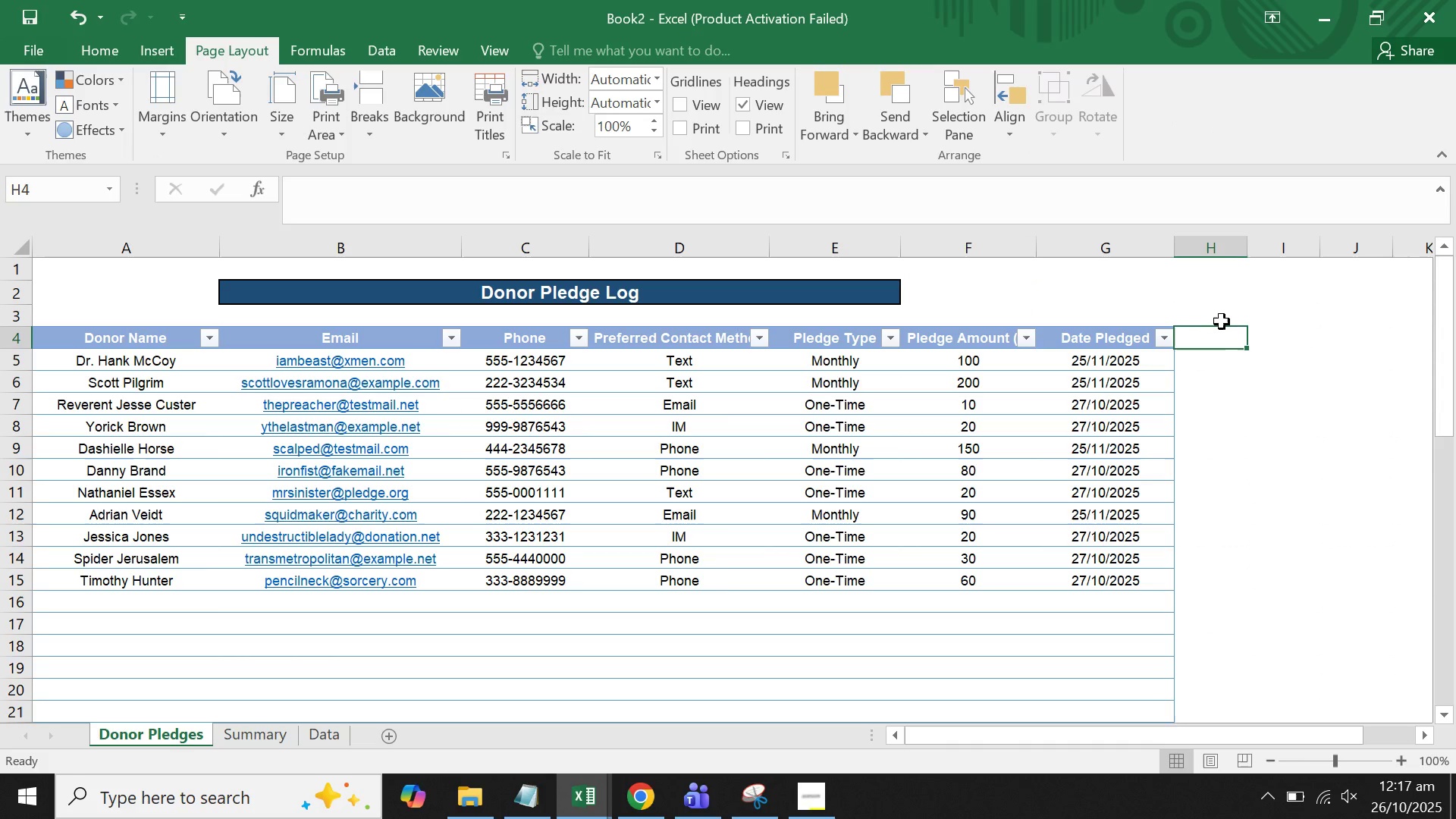 
scroll: coordinate [1226, 325], scroll_direction: up, amount: 3.0
 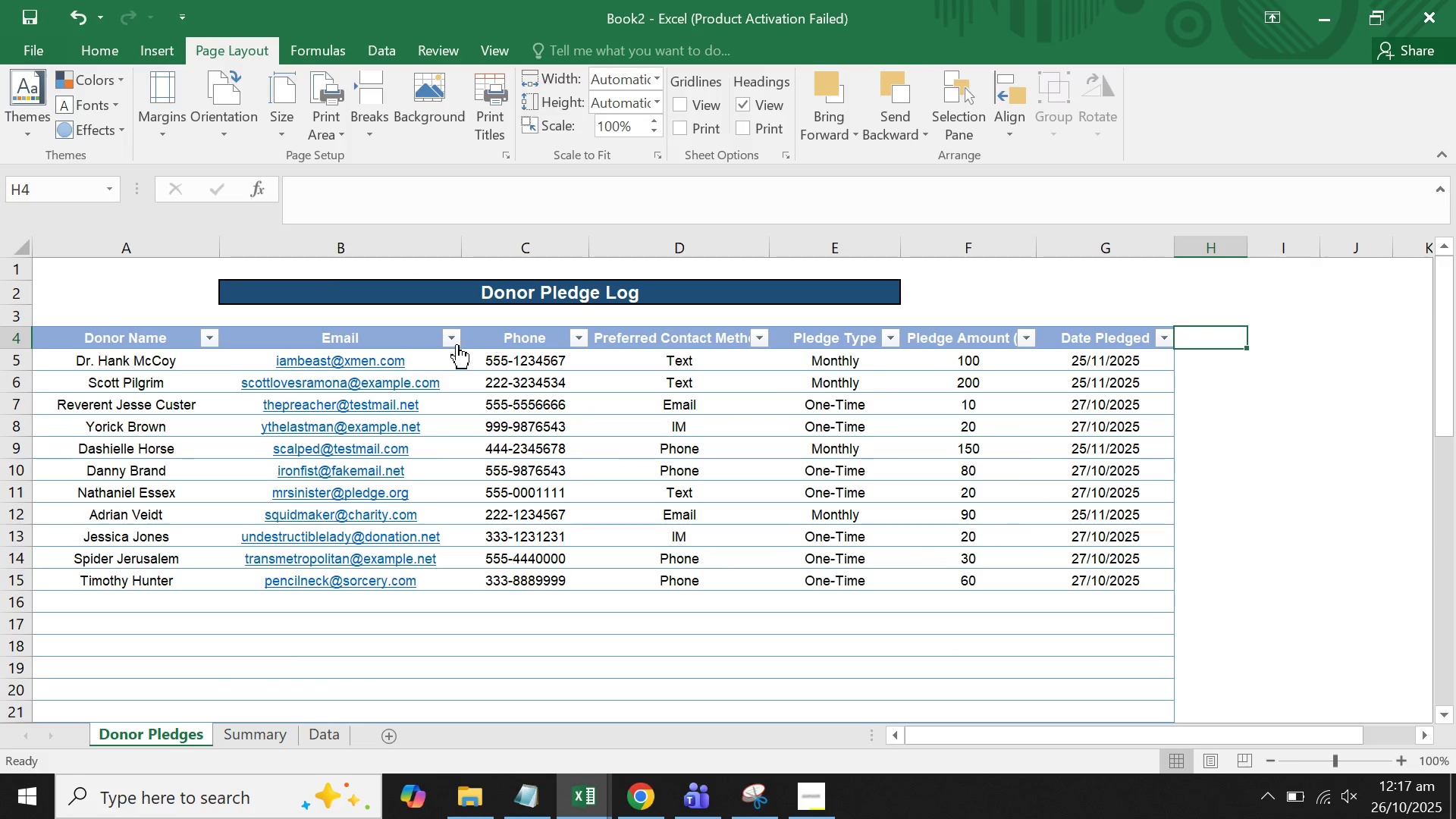 
left_click_drag(start_coordinate=[114, 361], to_coordinate=[1100, 366])
 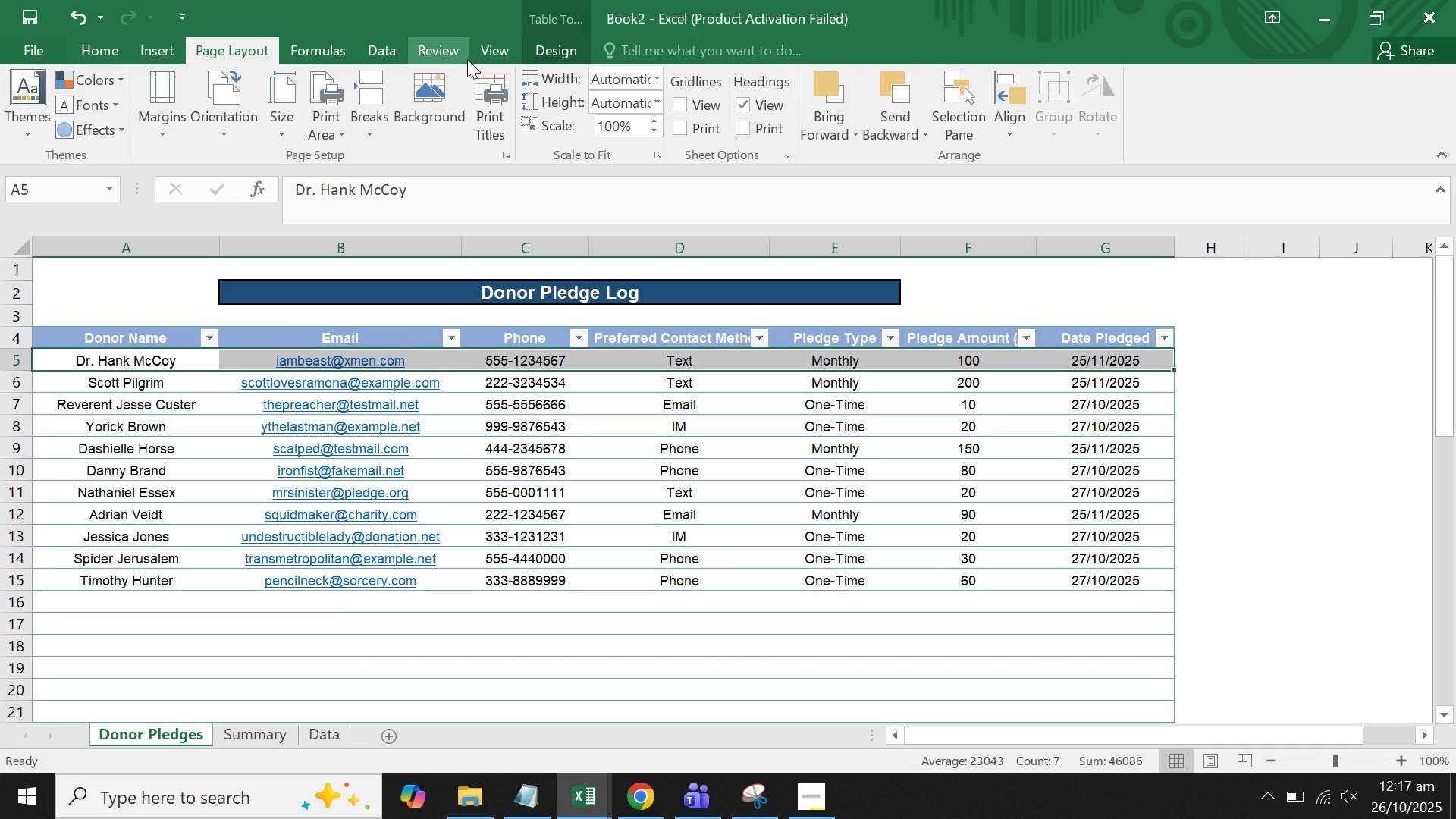 
left_click([505, 44])
 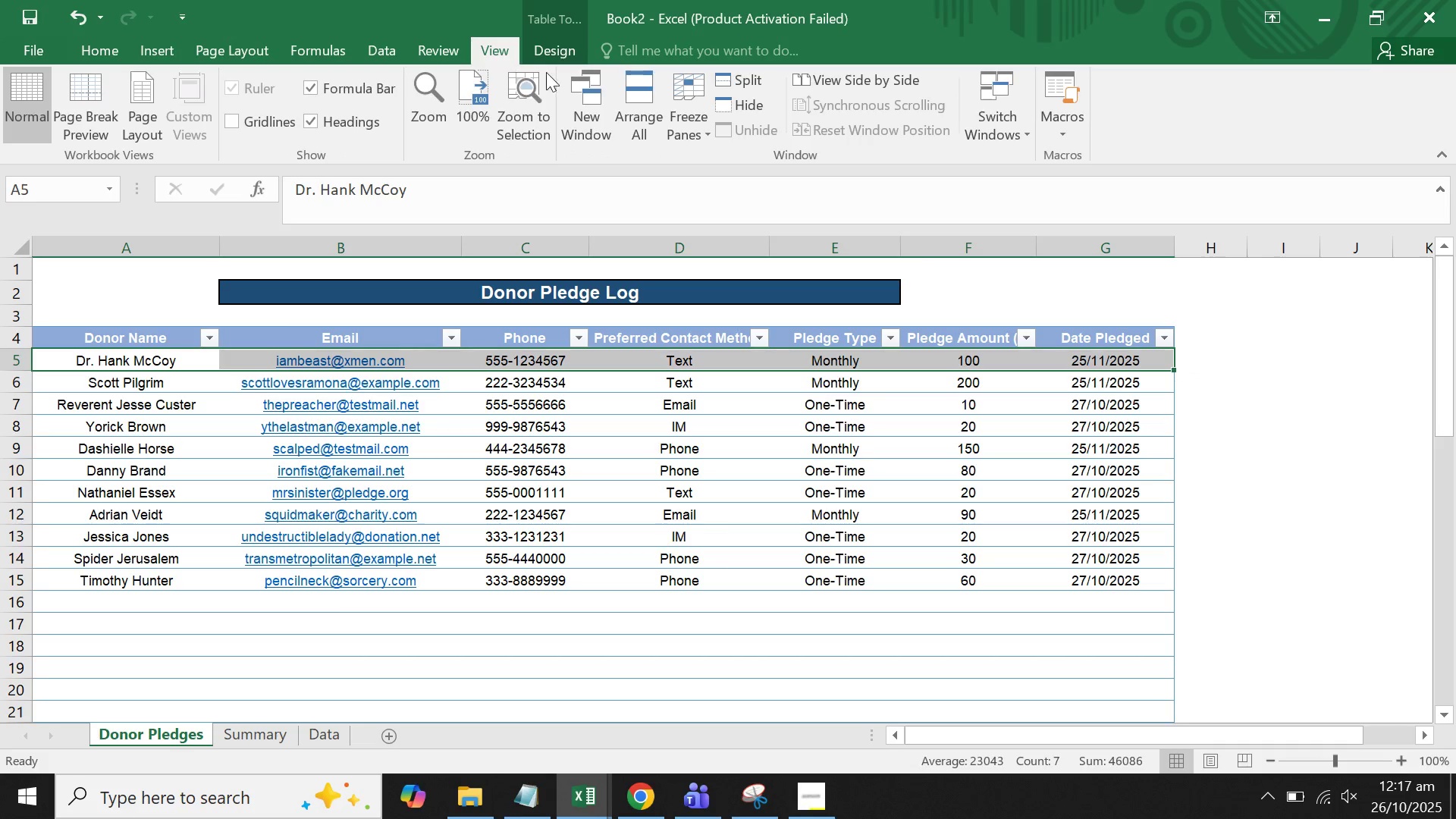 
left_click([694, 89])
 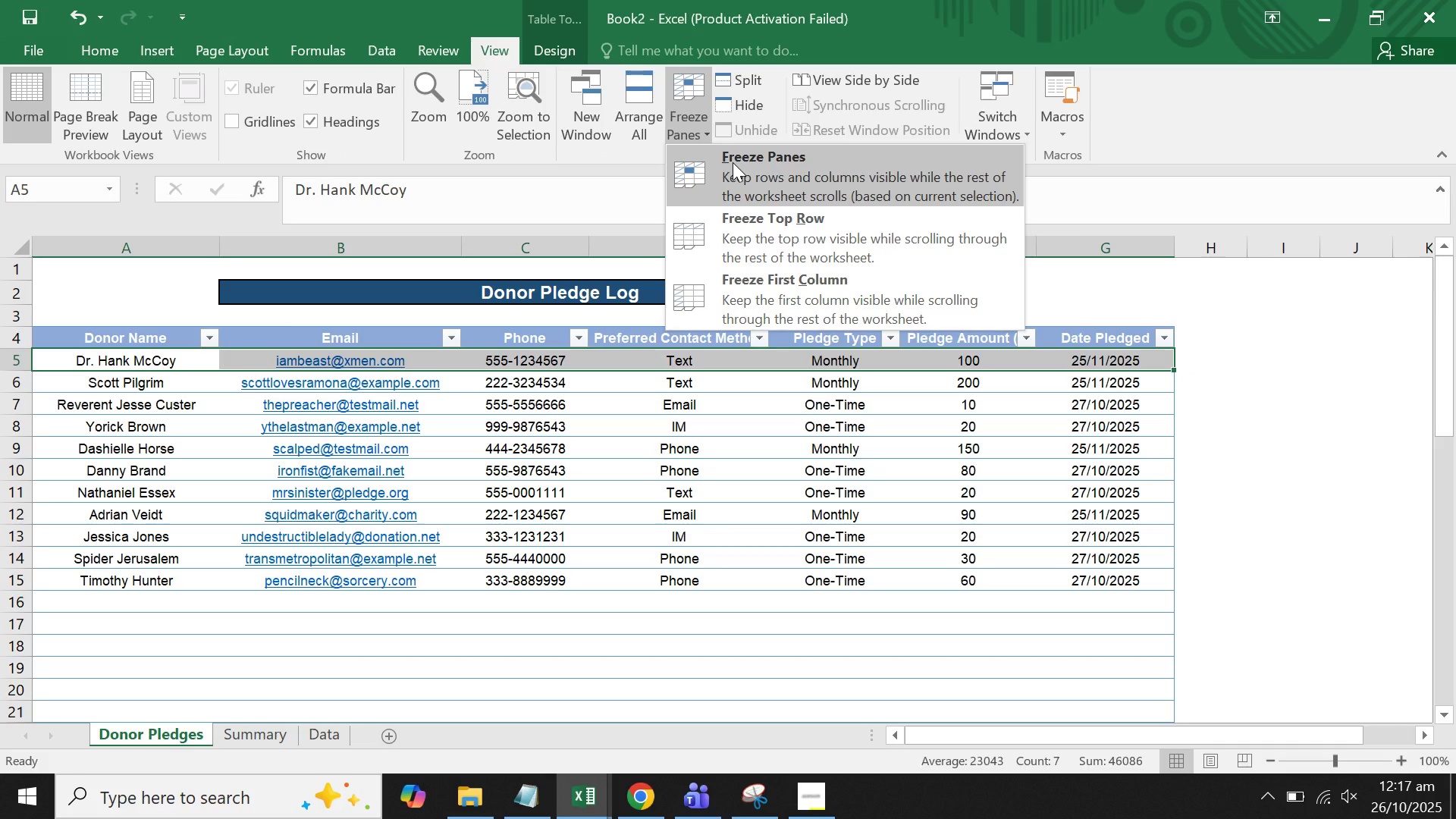 
left_click([733, 162])
 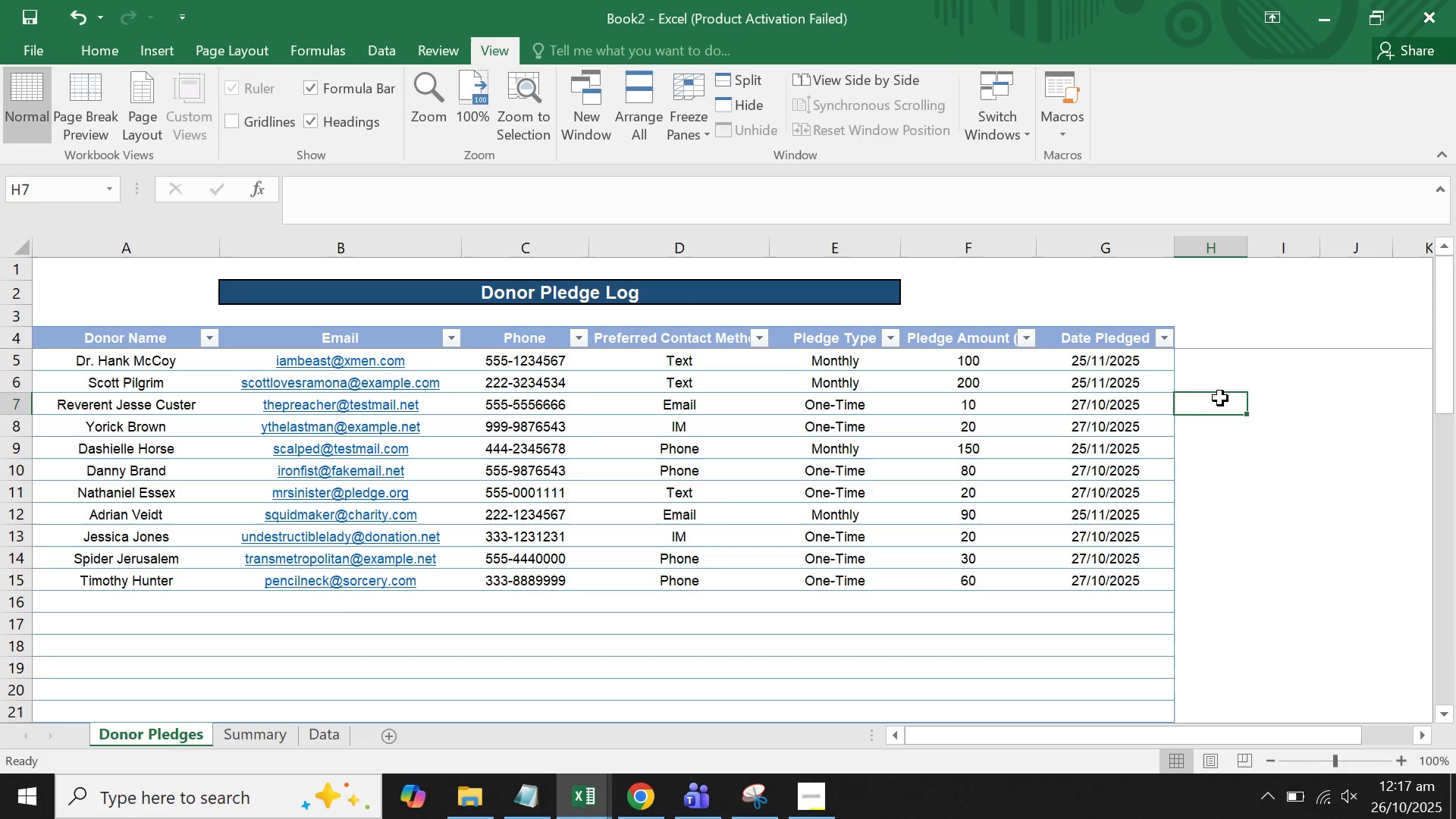 
scroll: coordinate [1221, 396], scroll_direction: none, amount: 0.0
 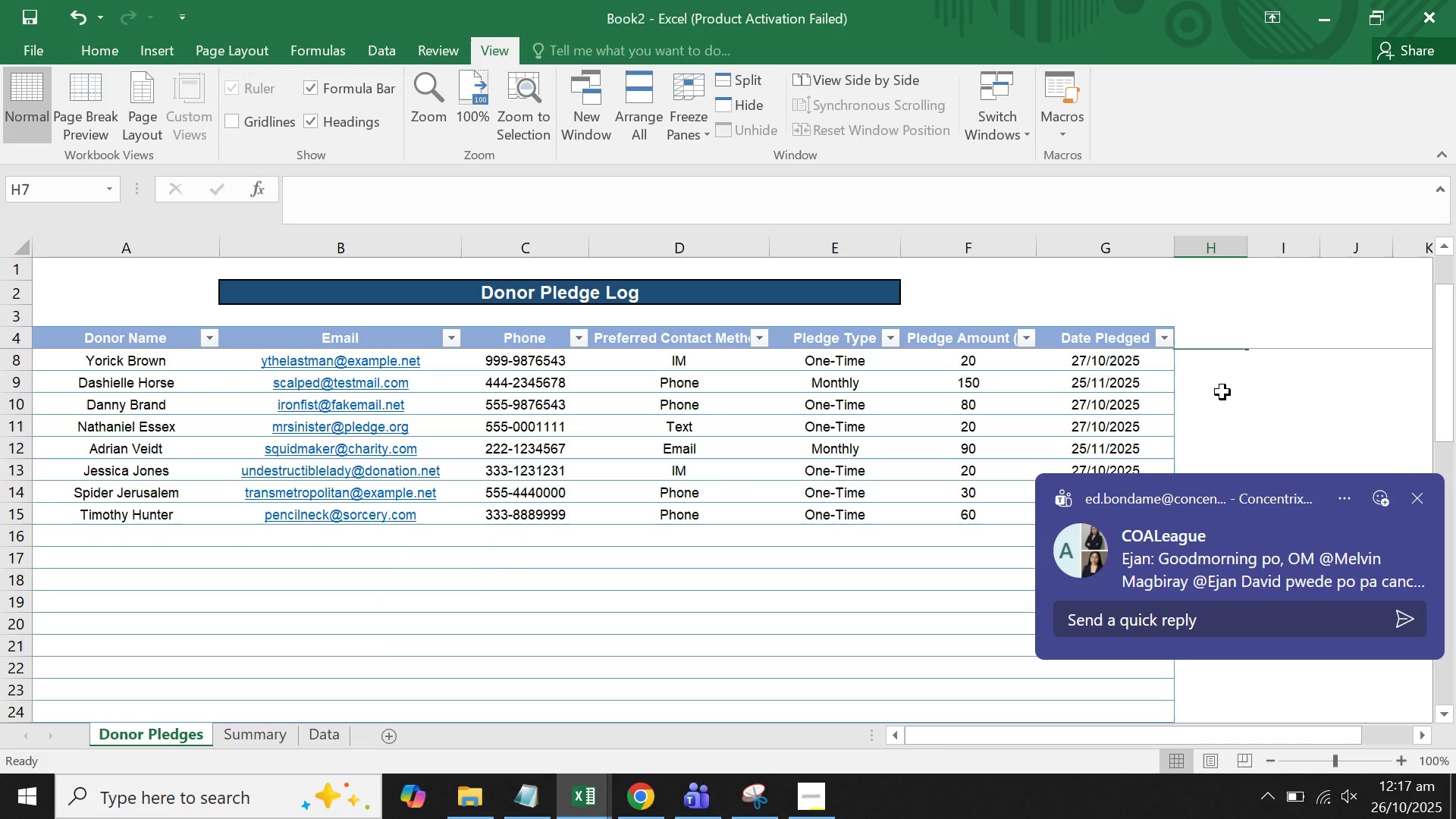 
scroll: coordinate [705, 435], scroll_direction: up, amount: 9.0
 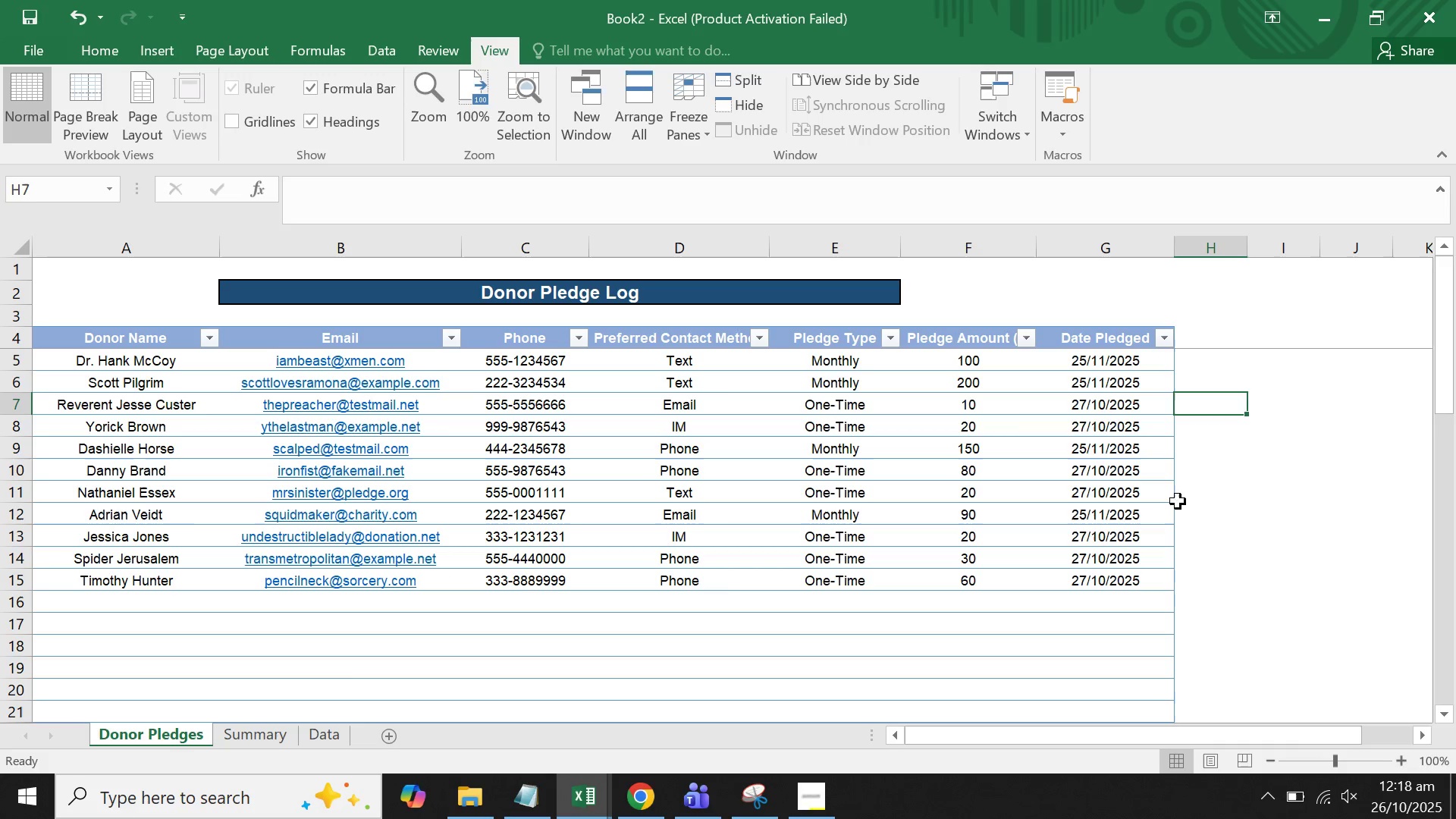 
left_click([1210, 497])
 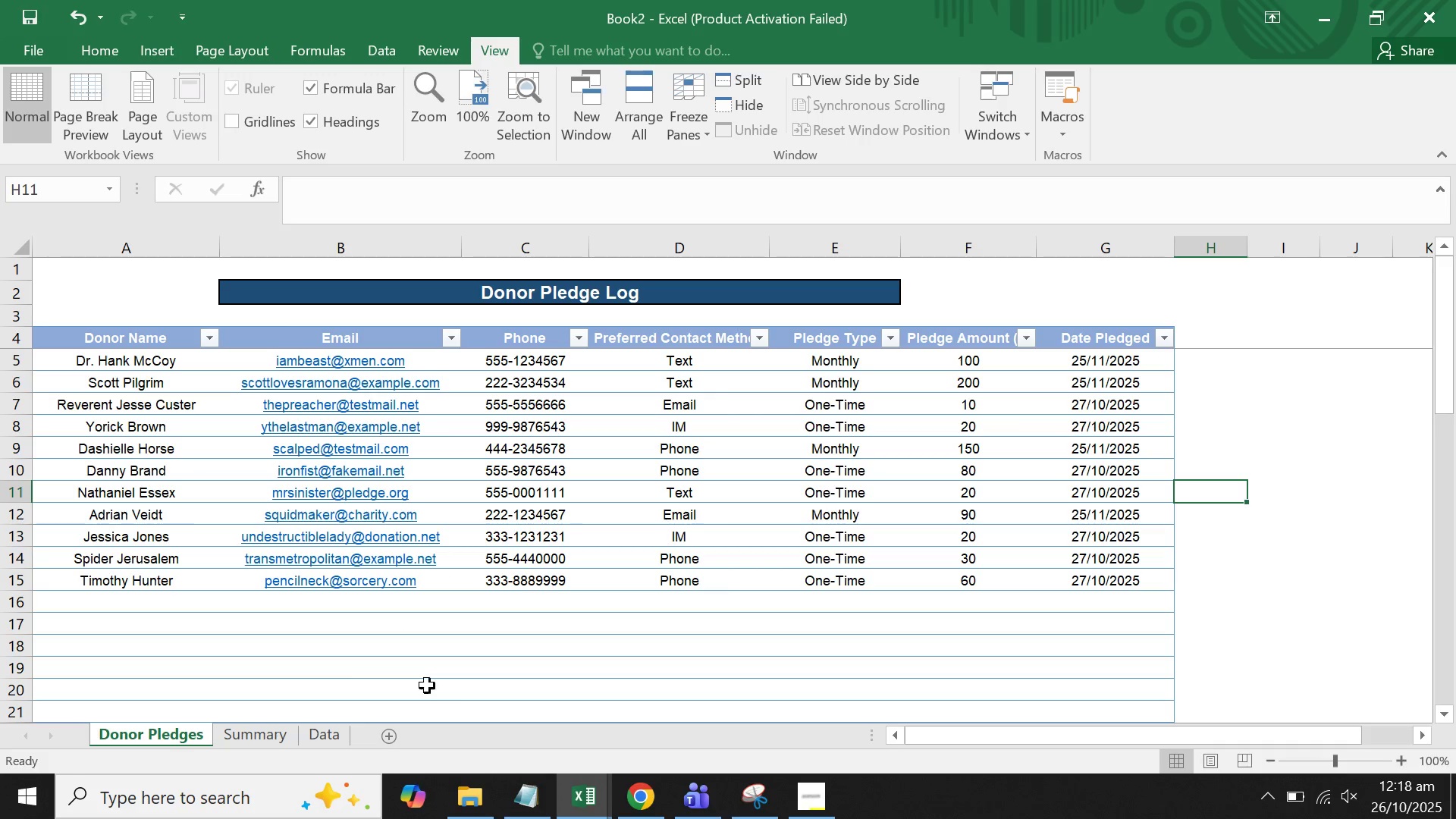 
left_click([257, 738])
 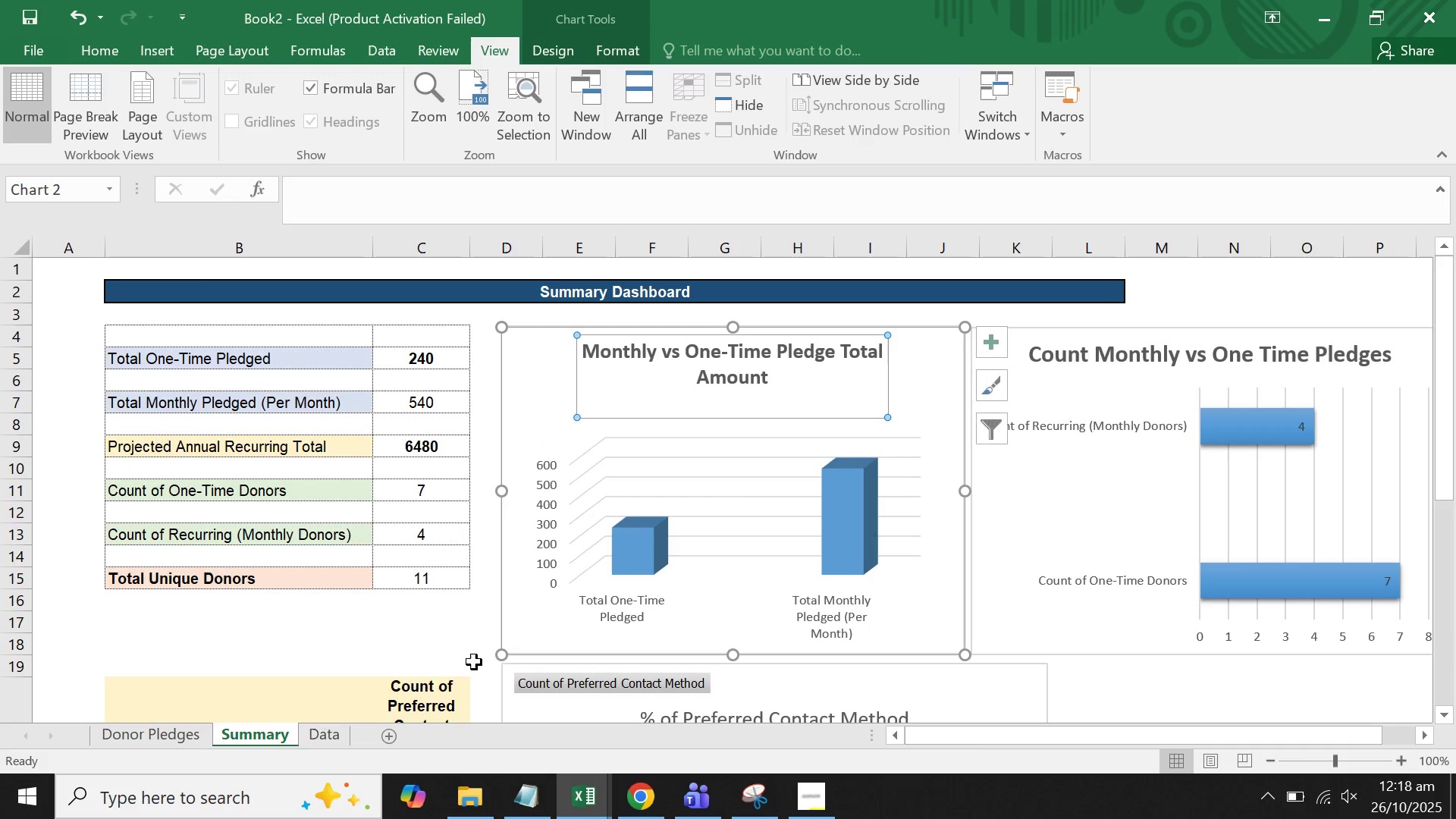 
scroll: coordinate [475, 653], scroll_direction: up, amount: 3.0
 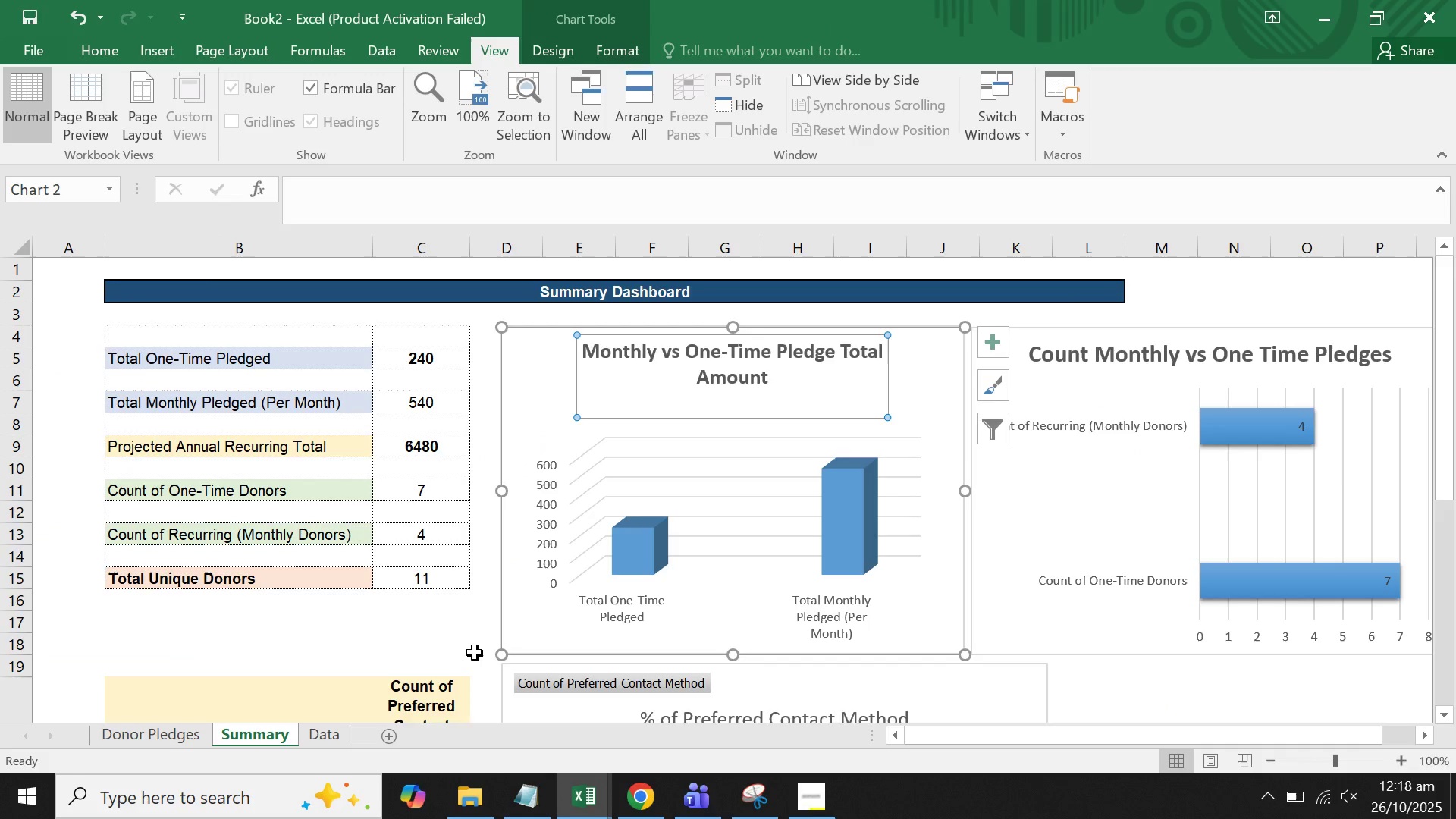 
scroll: coordinate [475, 653], scroll_direction: down, amount: 1.0
 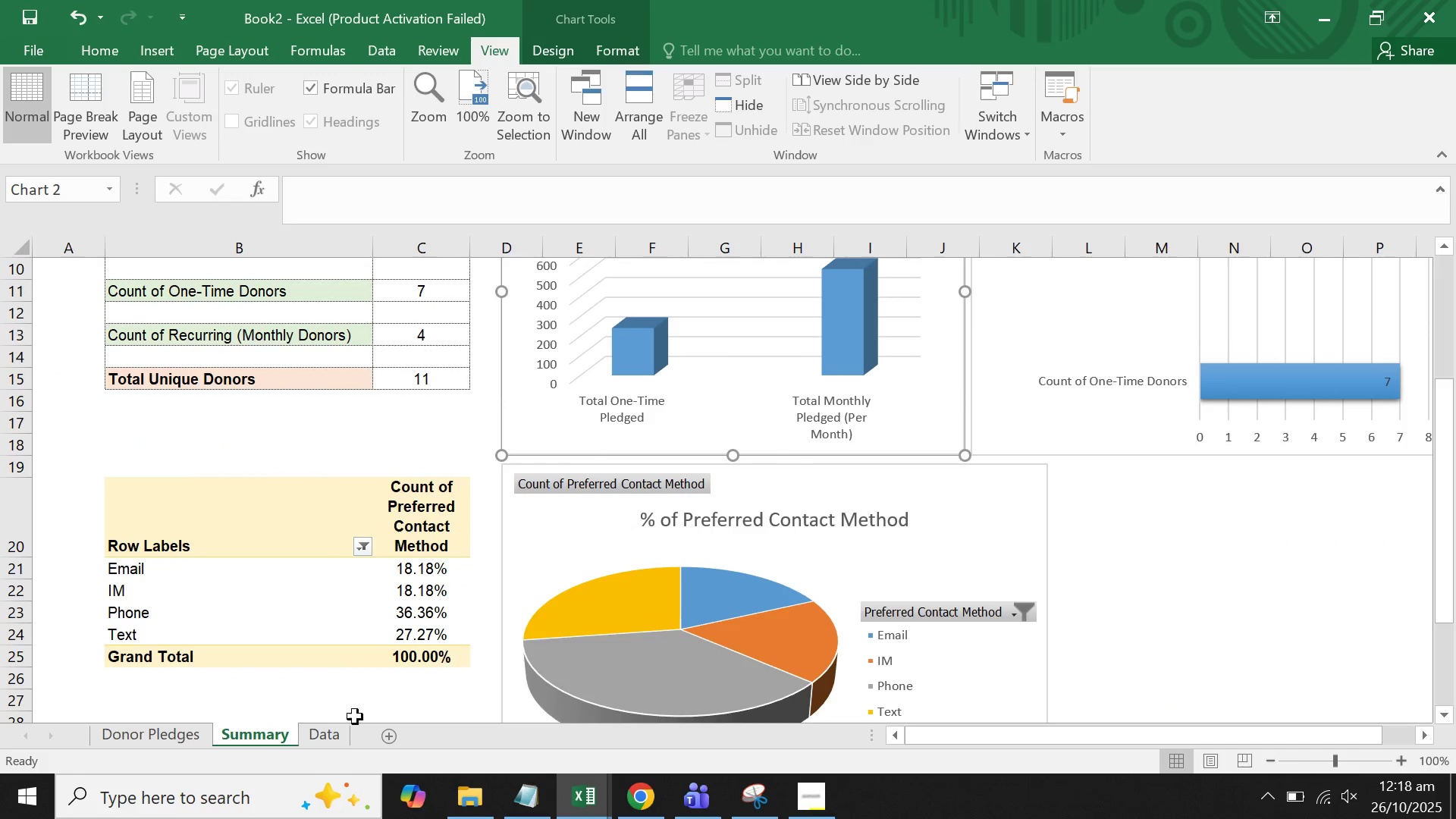 
mouse_move([402, 717])
 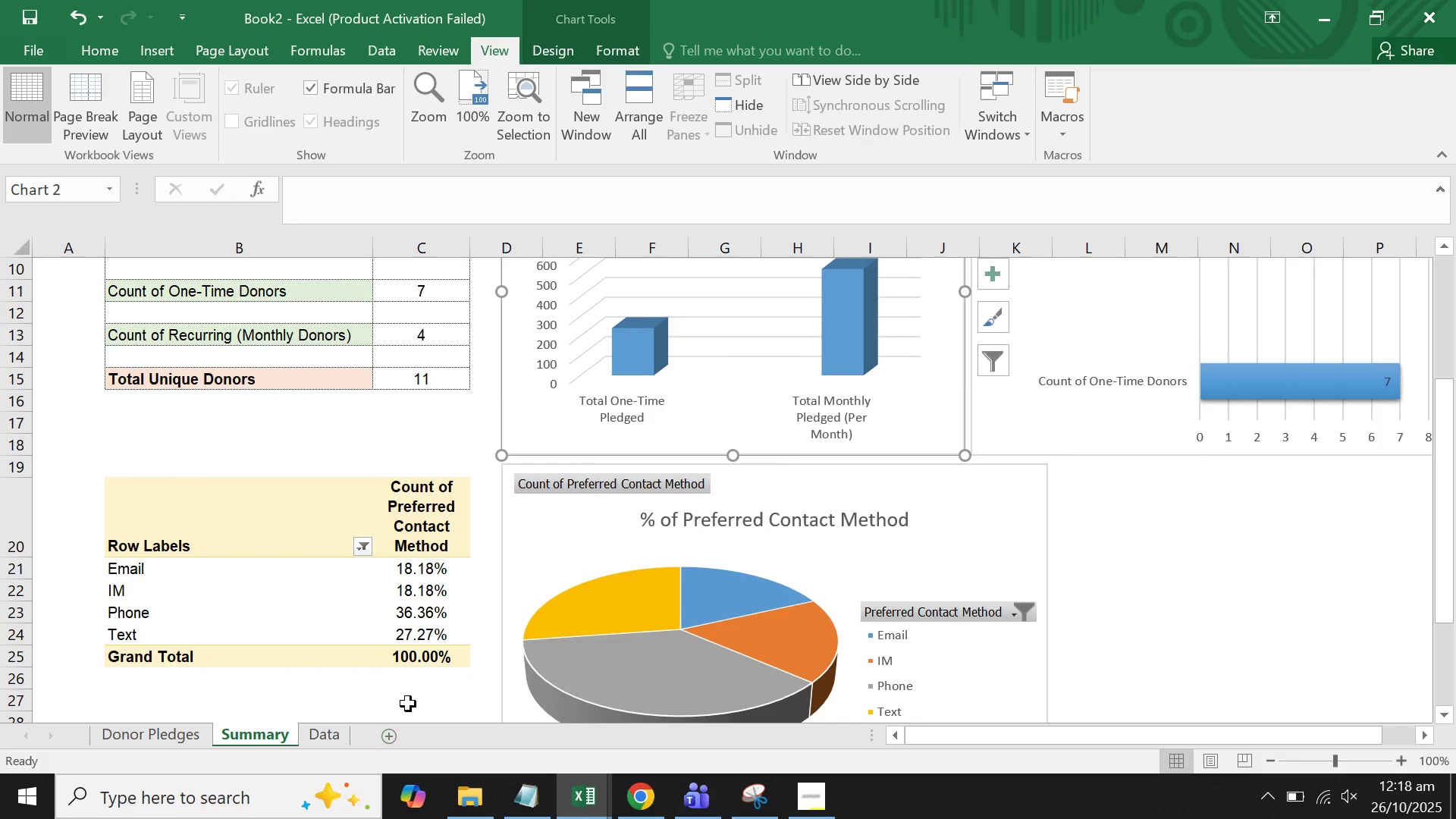 
scroll: coordinate [408, 704], scroll_direction: up, amount: 3.0
 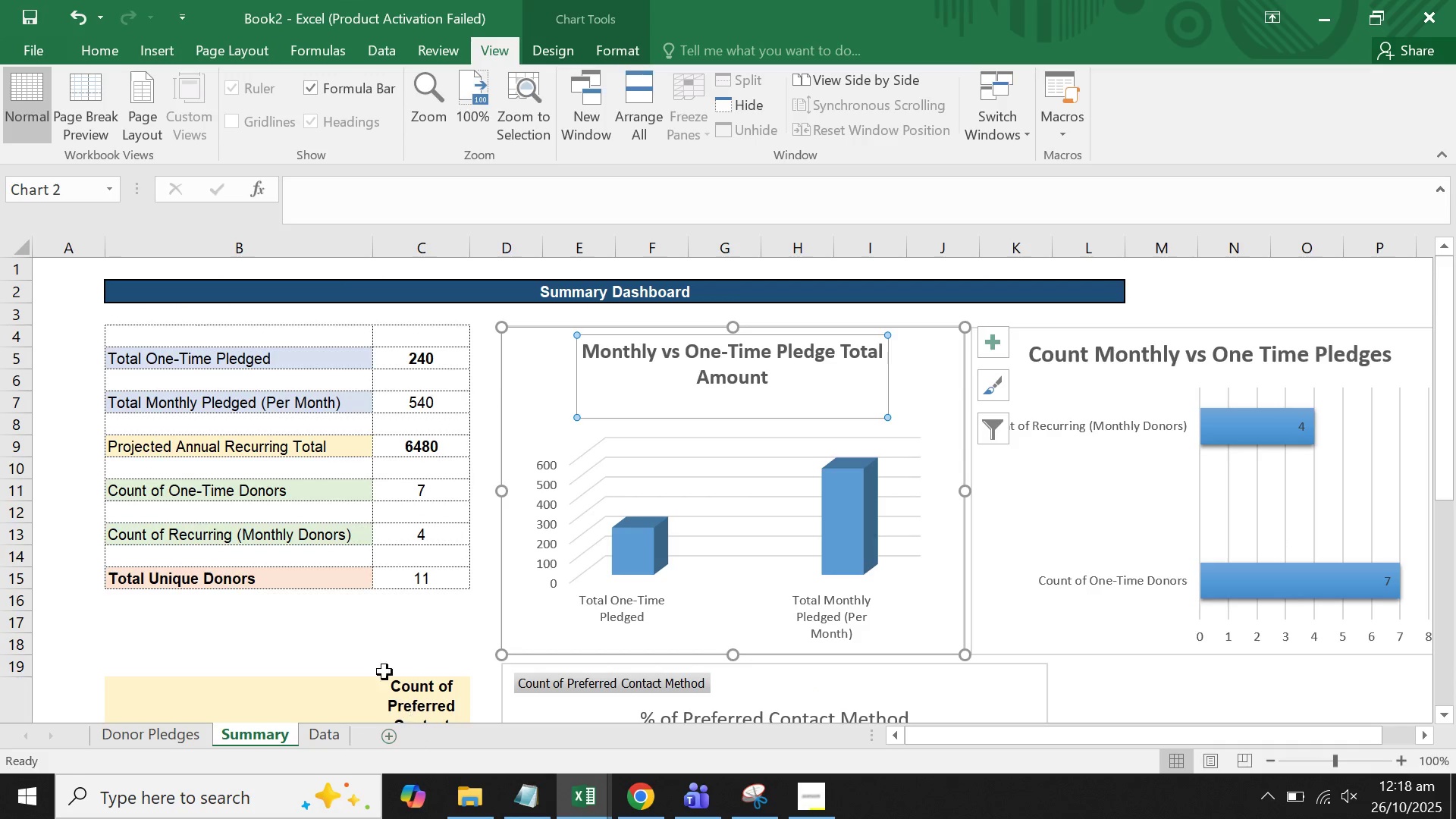 
left_click([303, 646])
 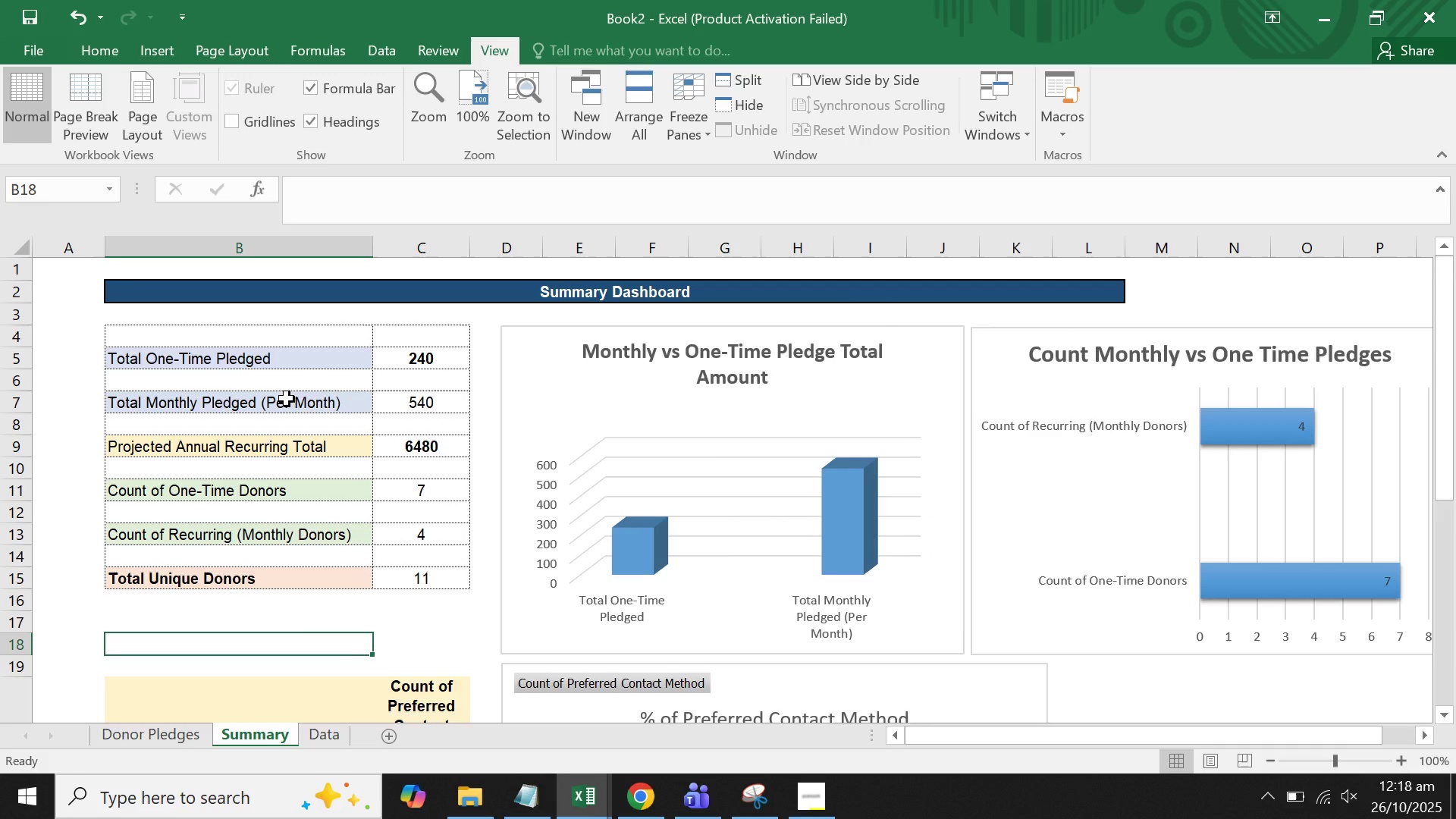 
left_click_drag(start_coordinate=[278, 355], to_coordinate=[291, 544])
 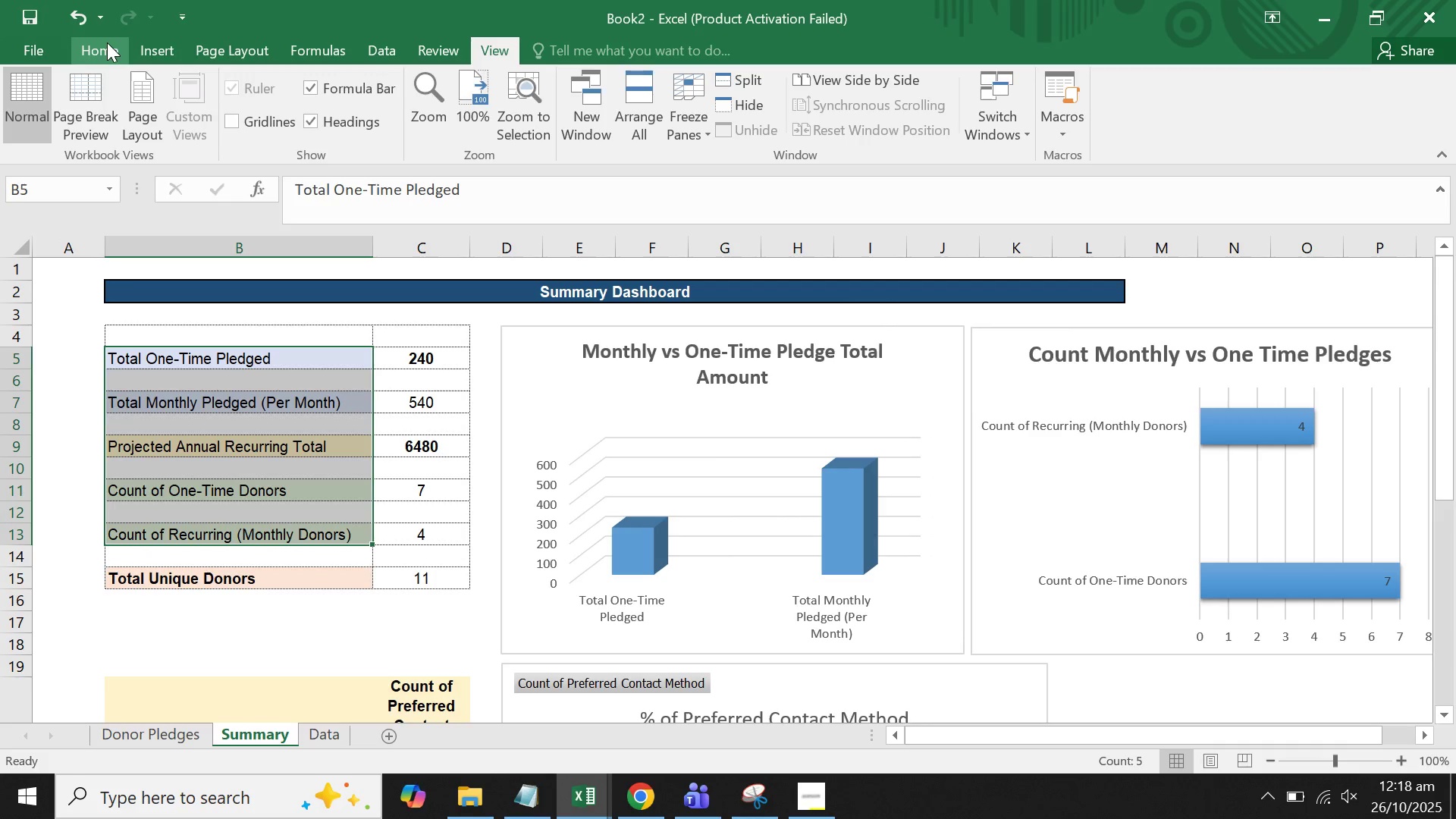 
left_click([108, 48])
 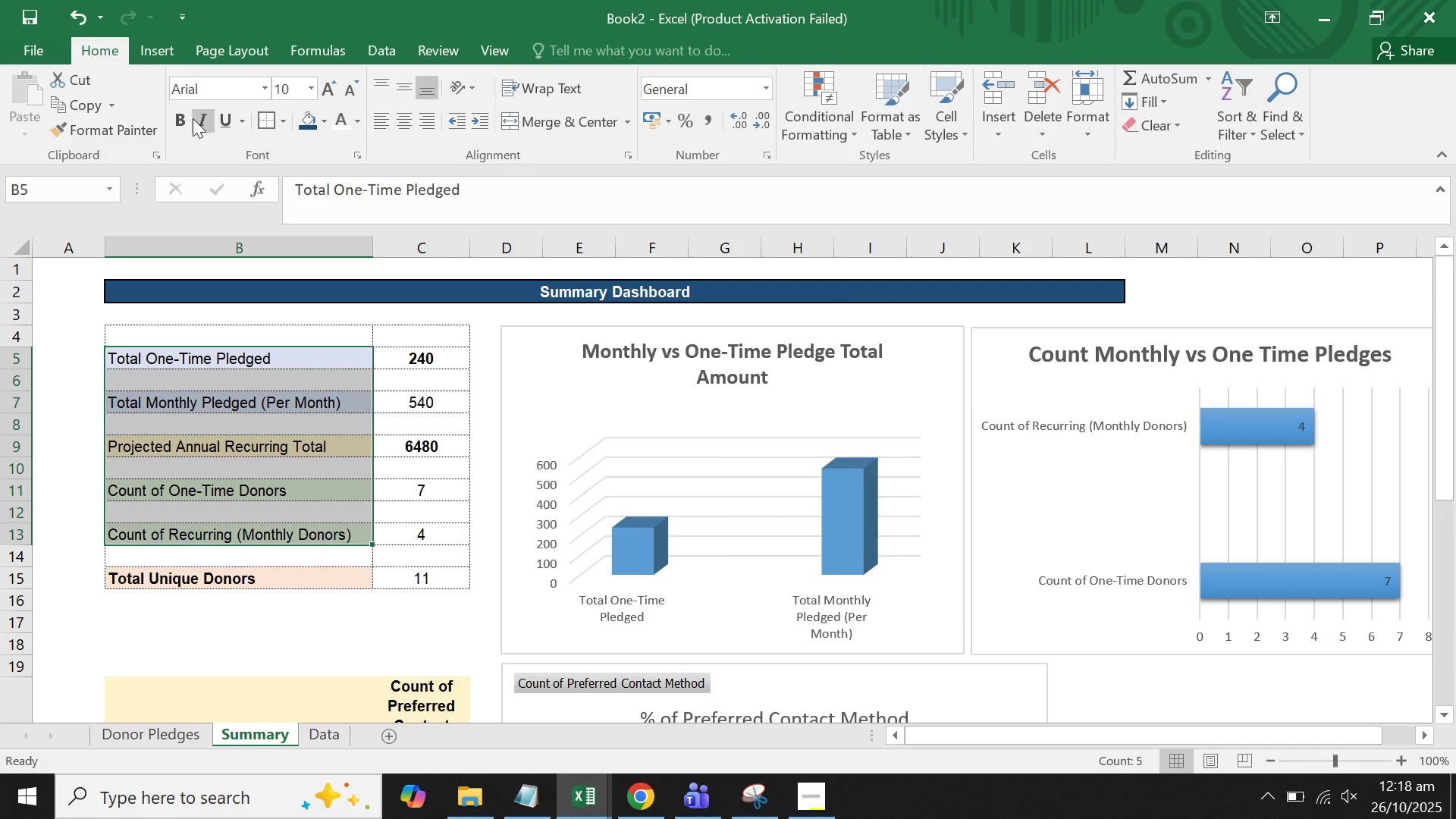 
left_click([178, 121])
 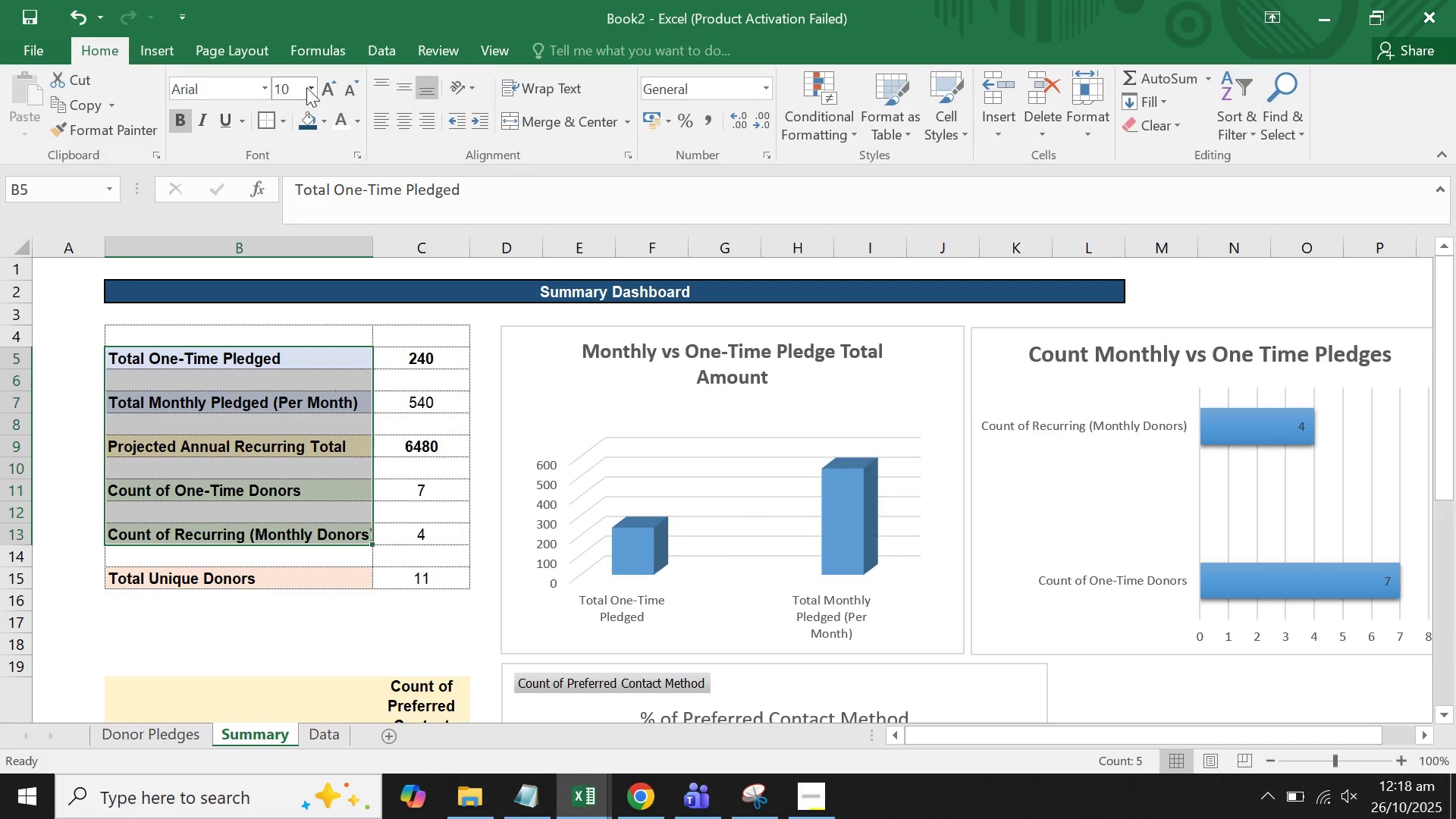 
left_click([306, 87])
 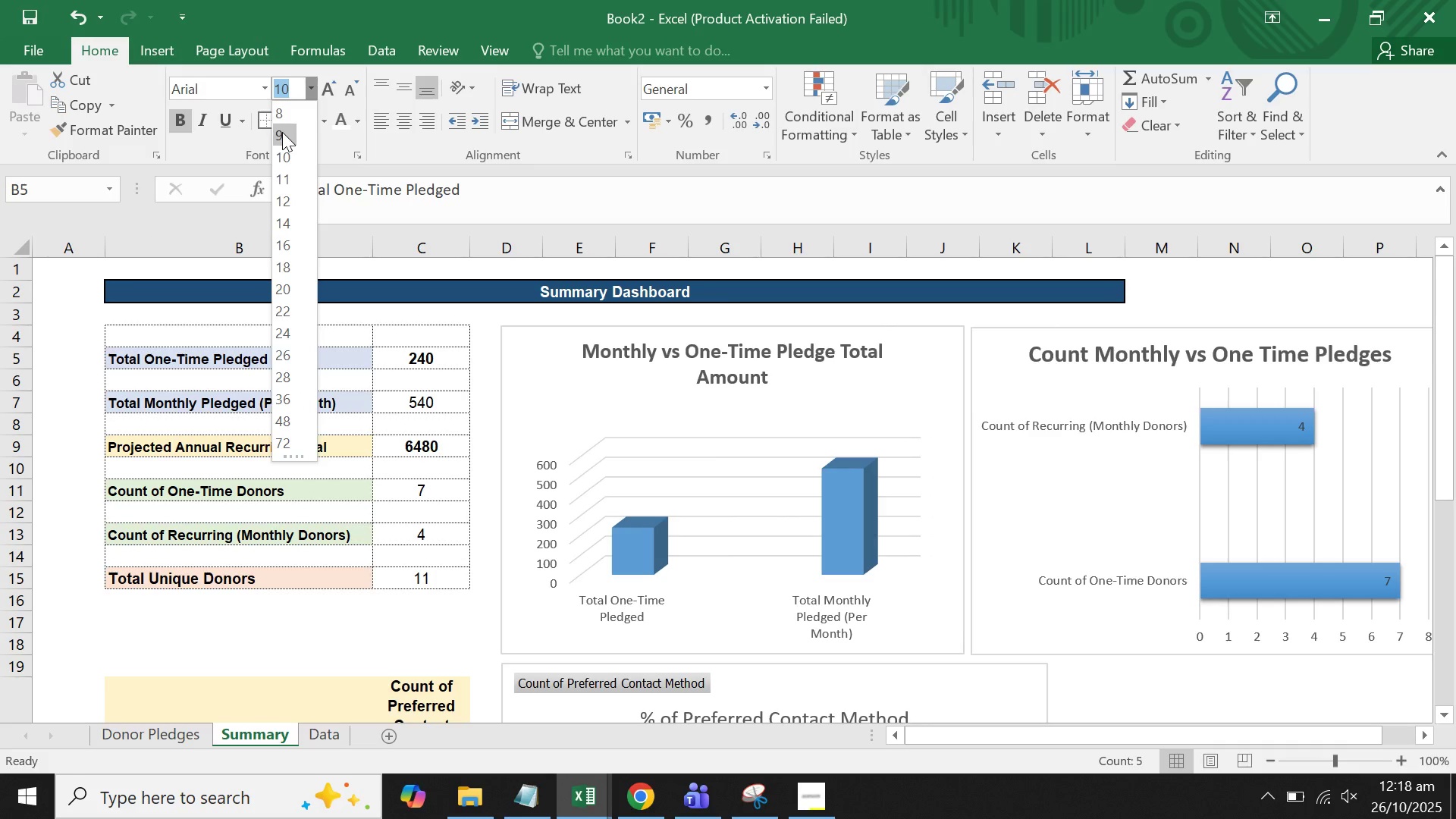 
left_click([282, 132])
 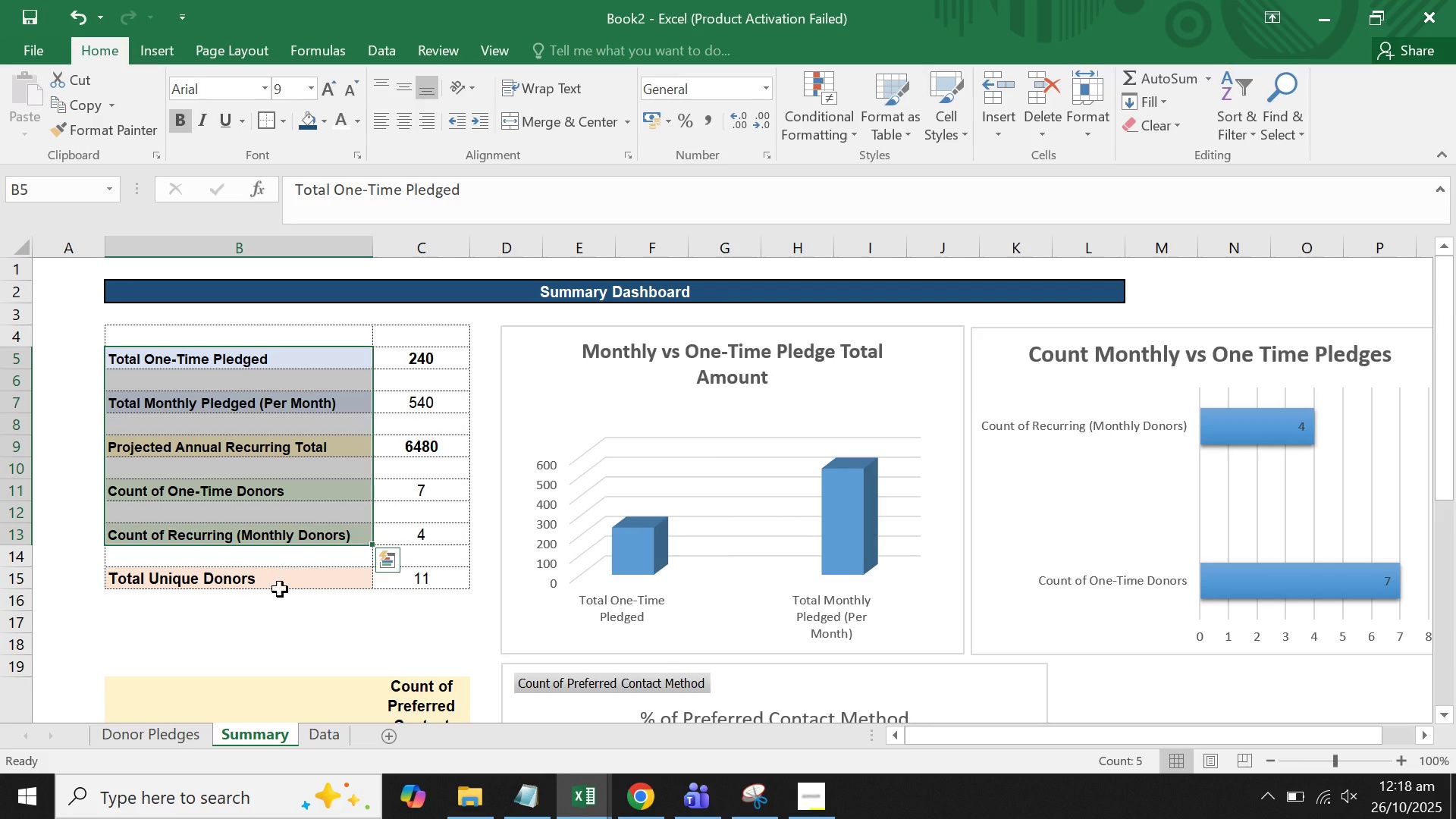 
left_click([253, 625])
 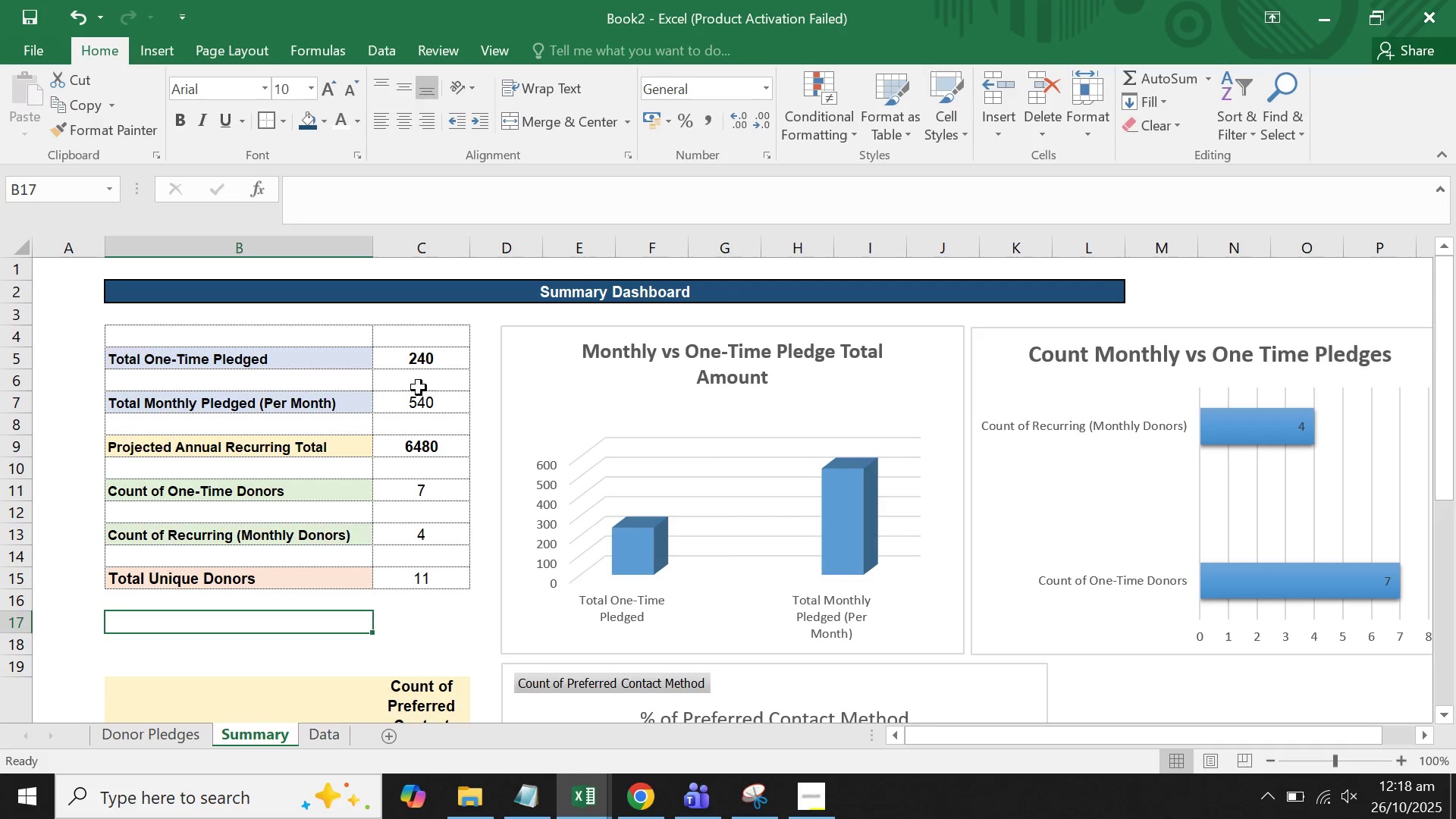 
left_click([439, 287])
 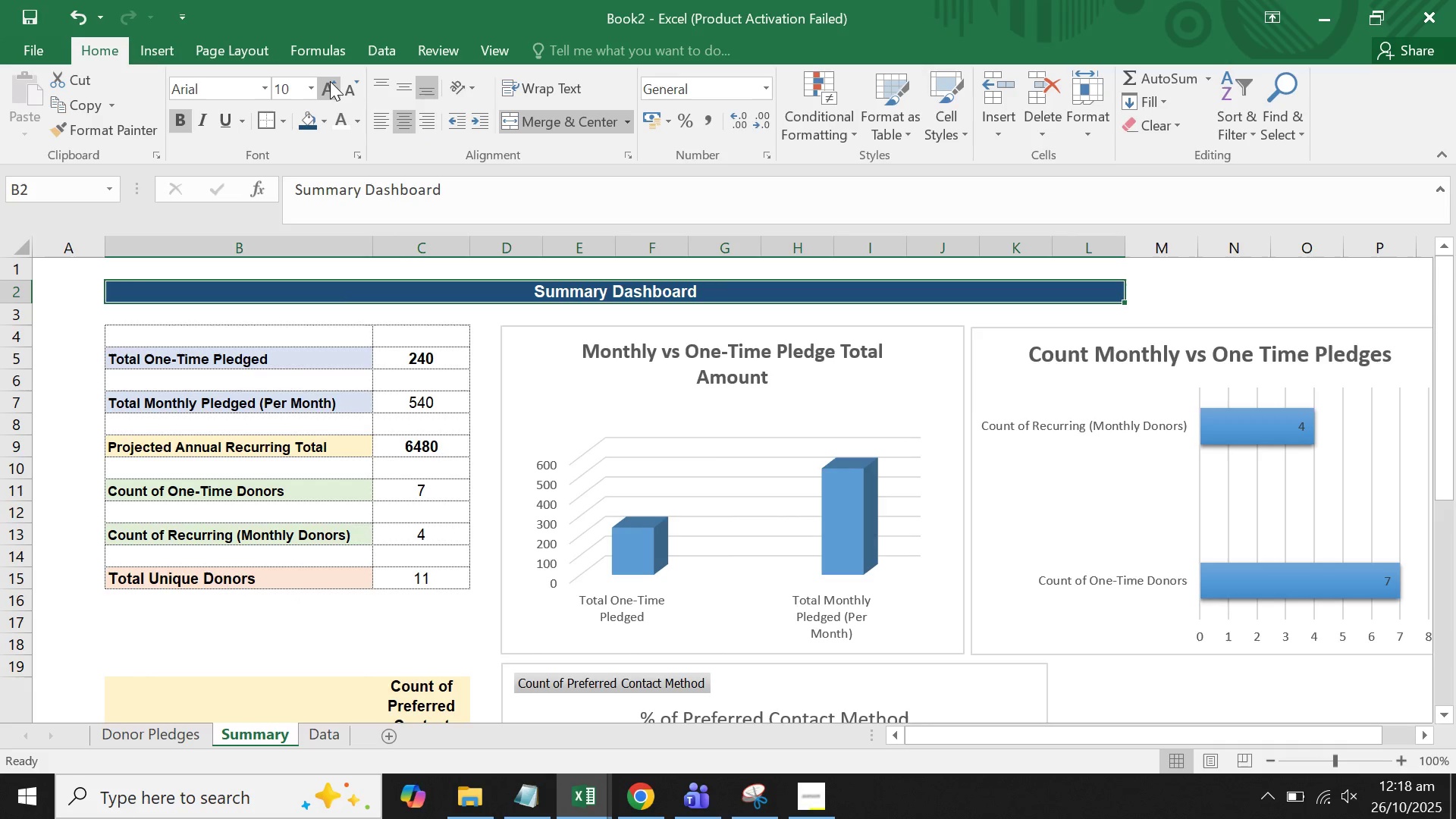 
double_click([330, 81])
 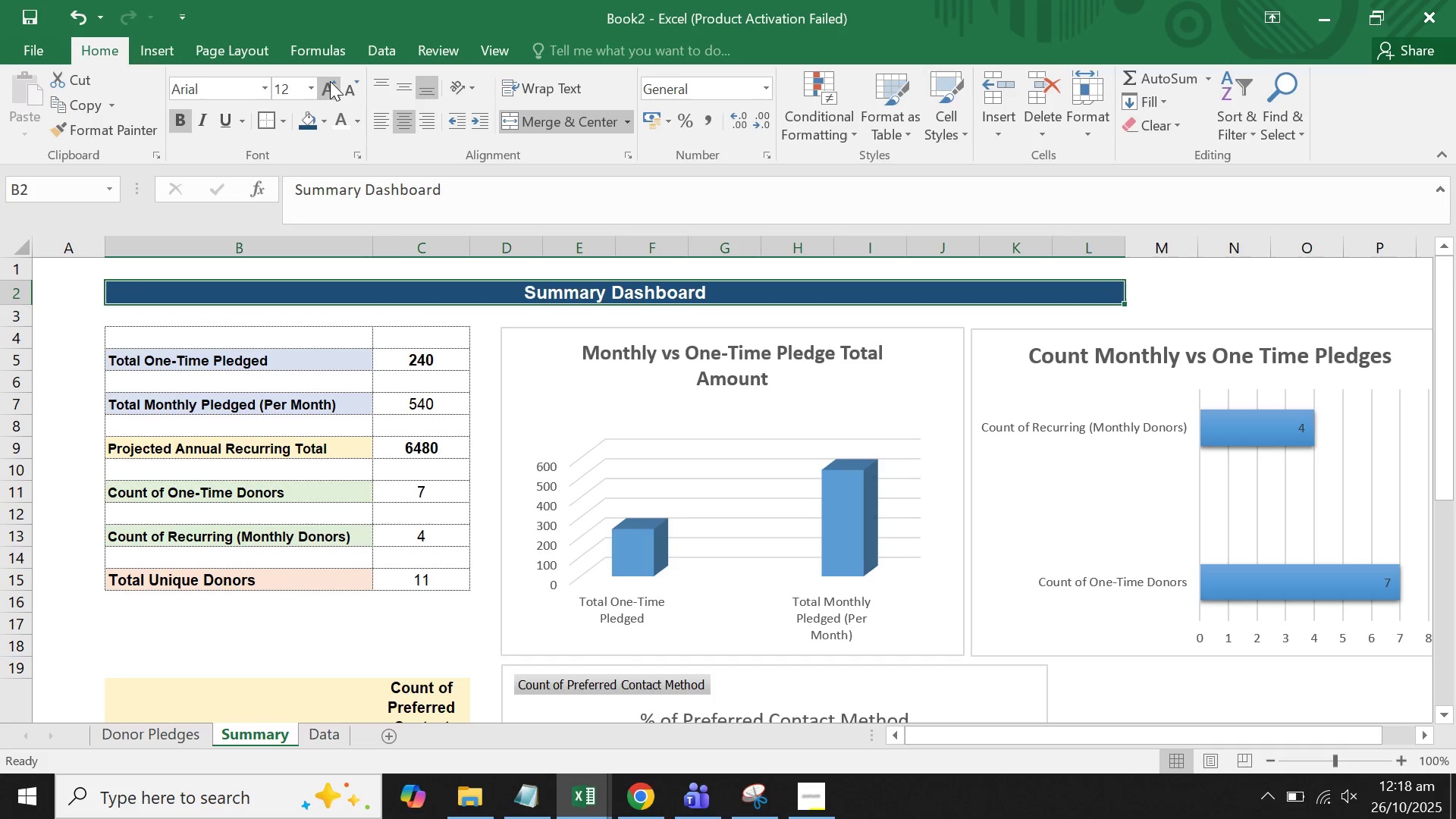 
left_click([330, 81])
 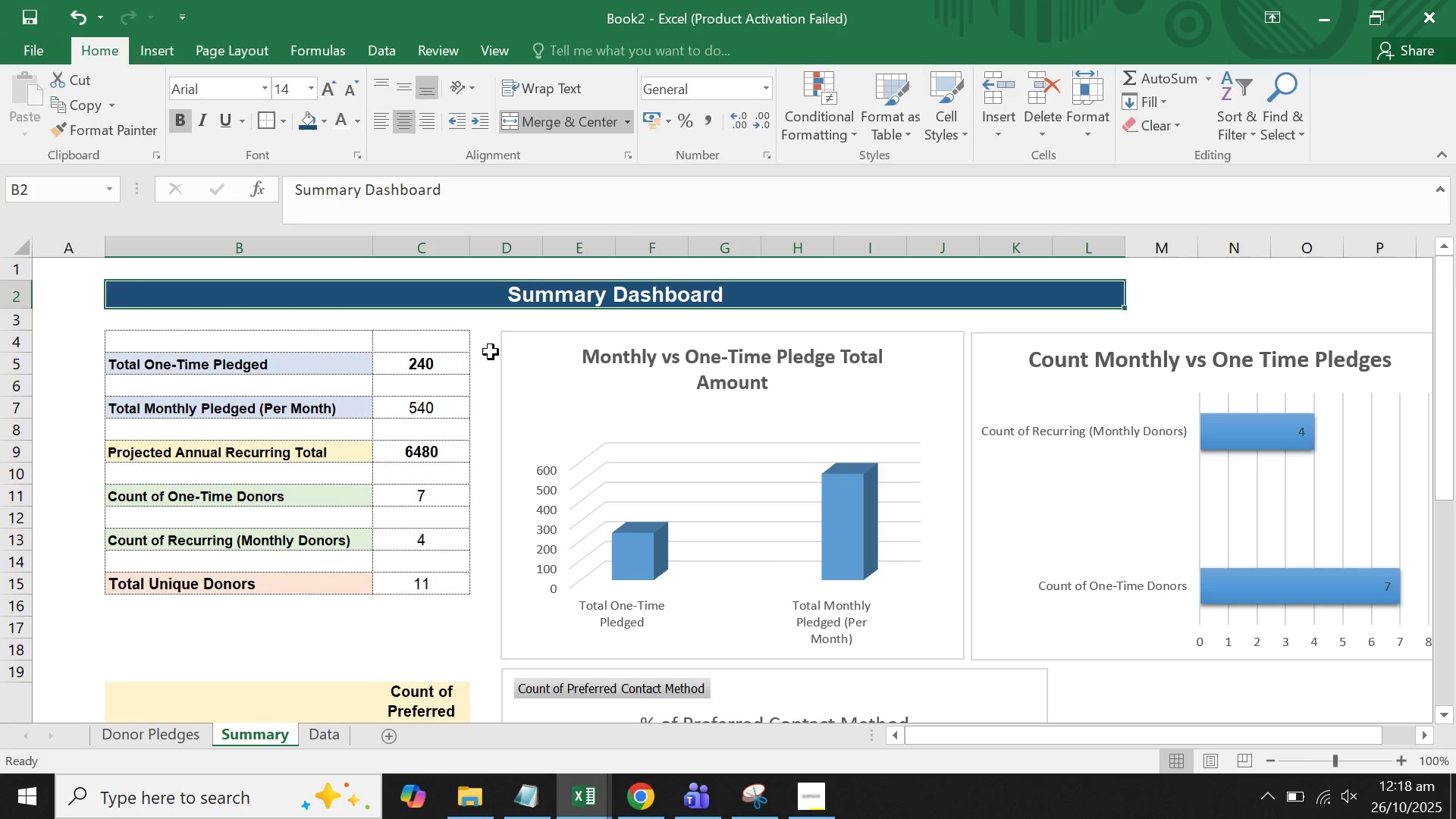 
left_click([481, 352])
 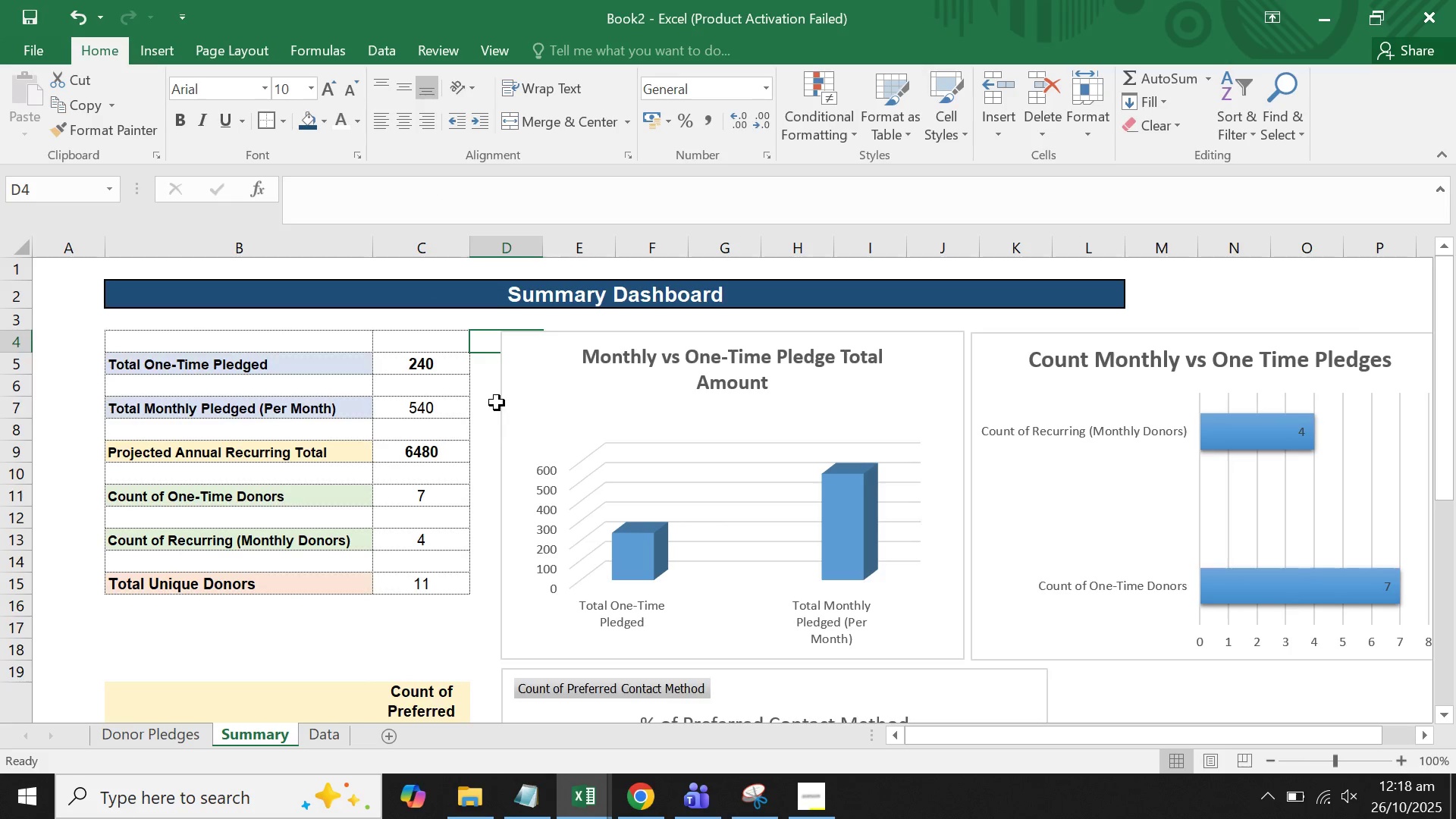 
scroll: coordinate [497, 403], scroll_direction: down, amount: 2.0
 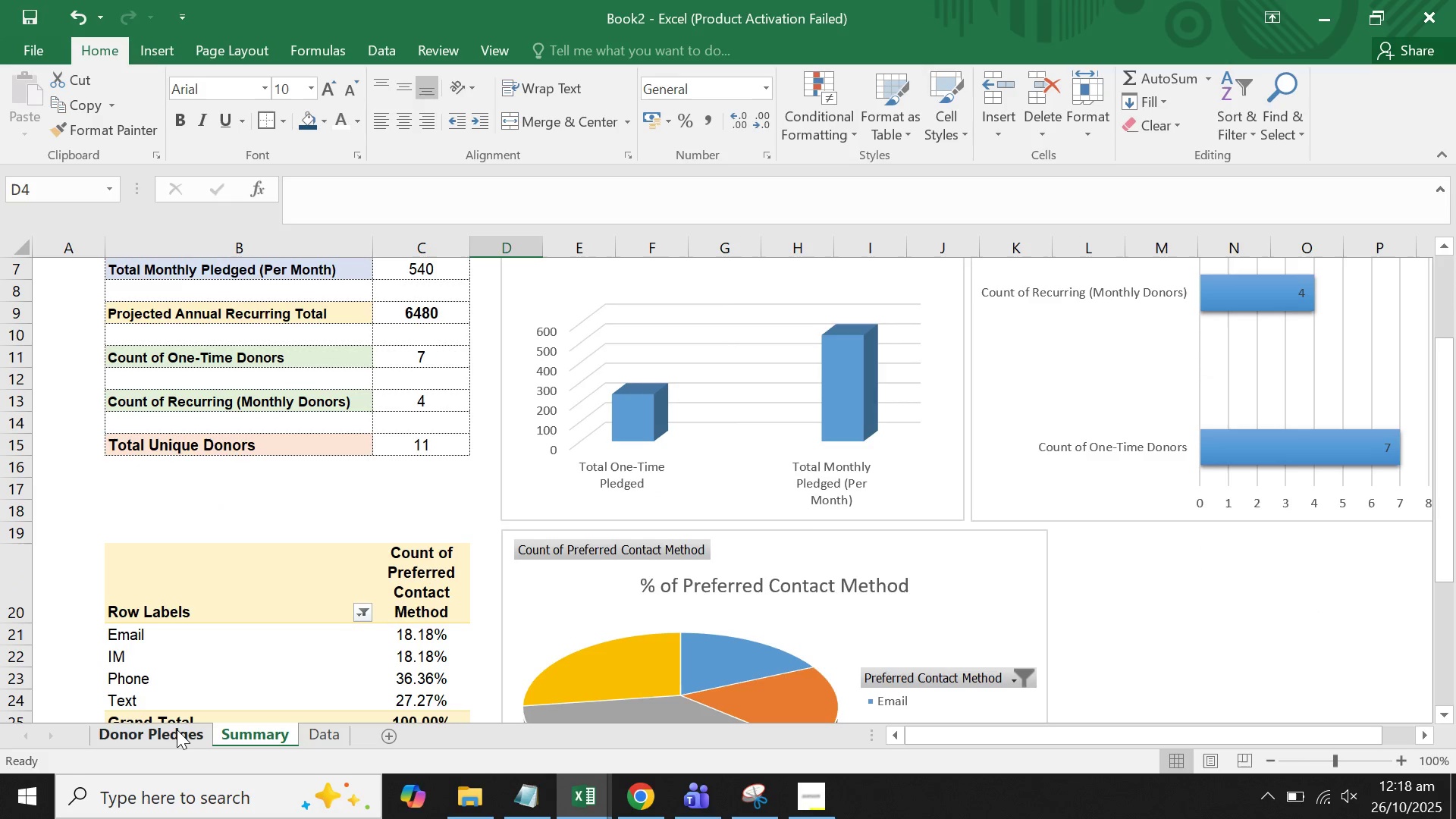 
left_click([175, 732])
 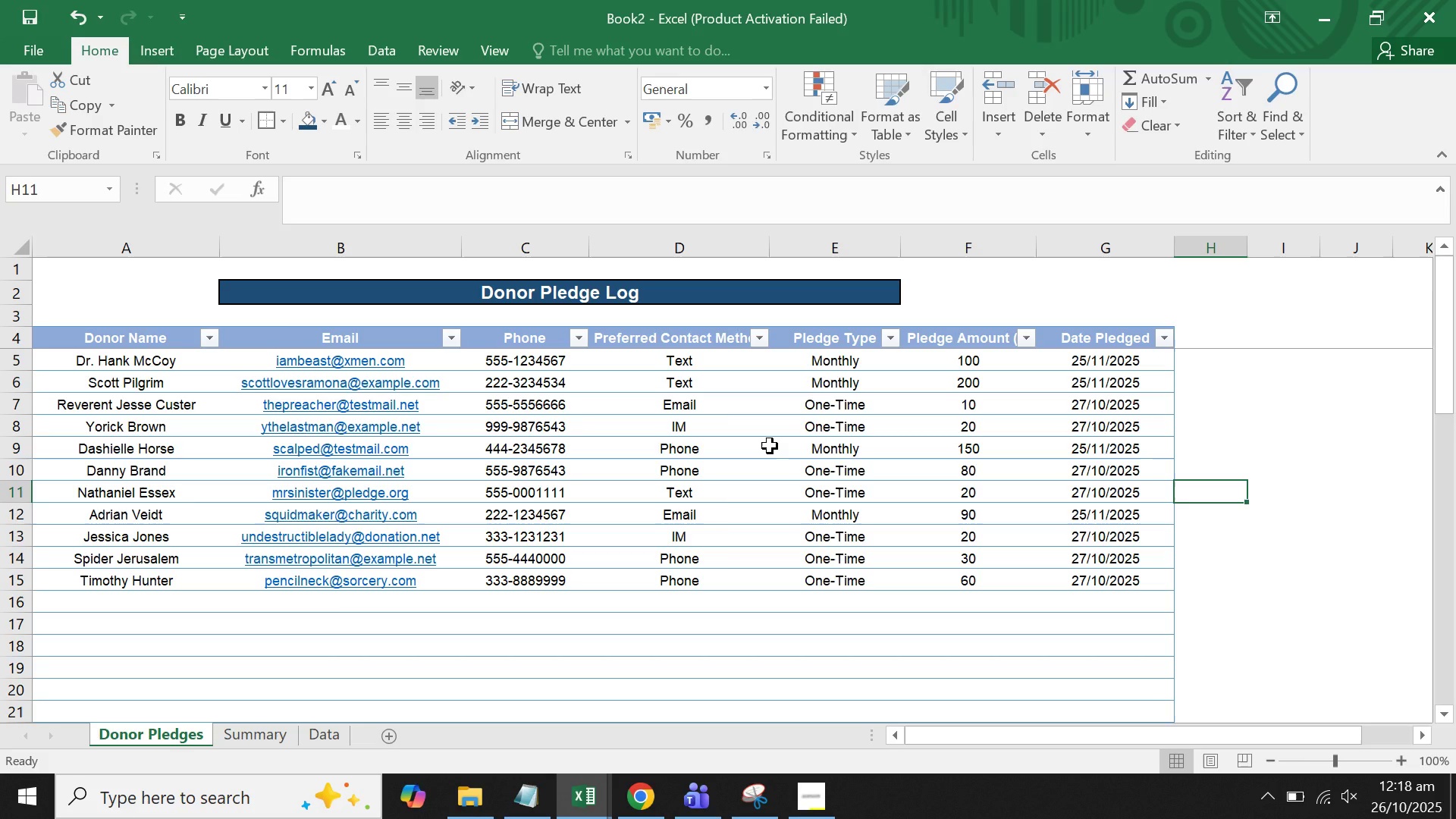 
wait(6.07)
 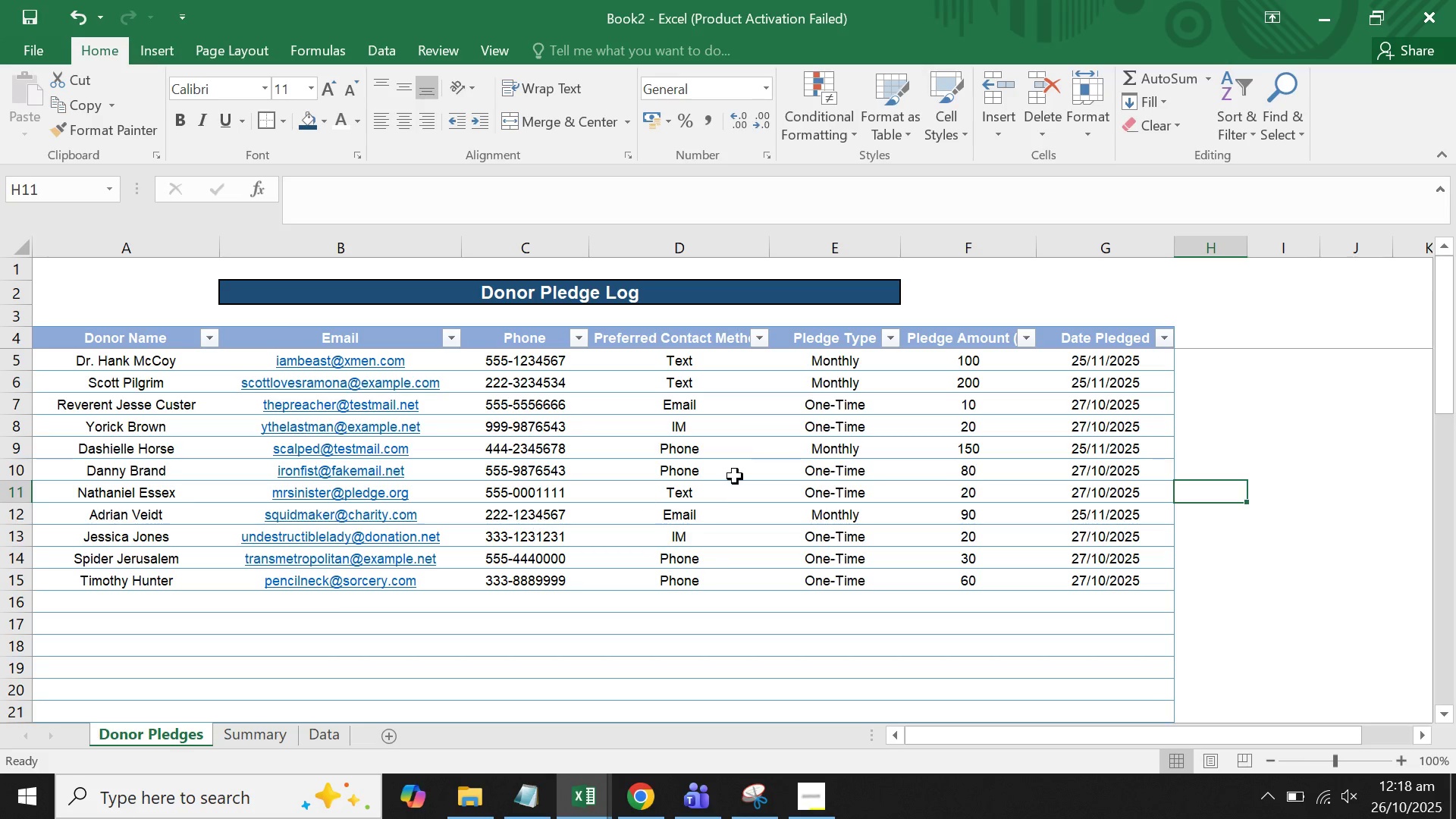 
left_click([505, 297])
 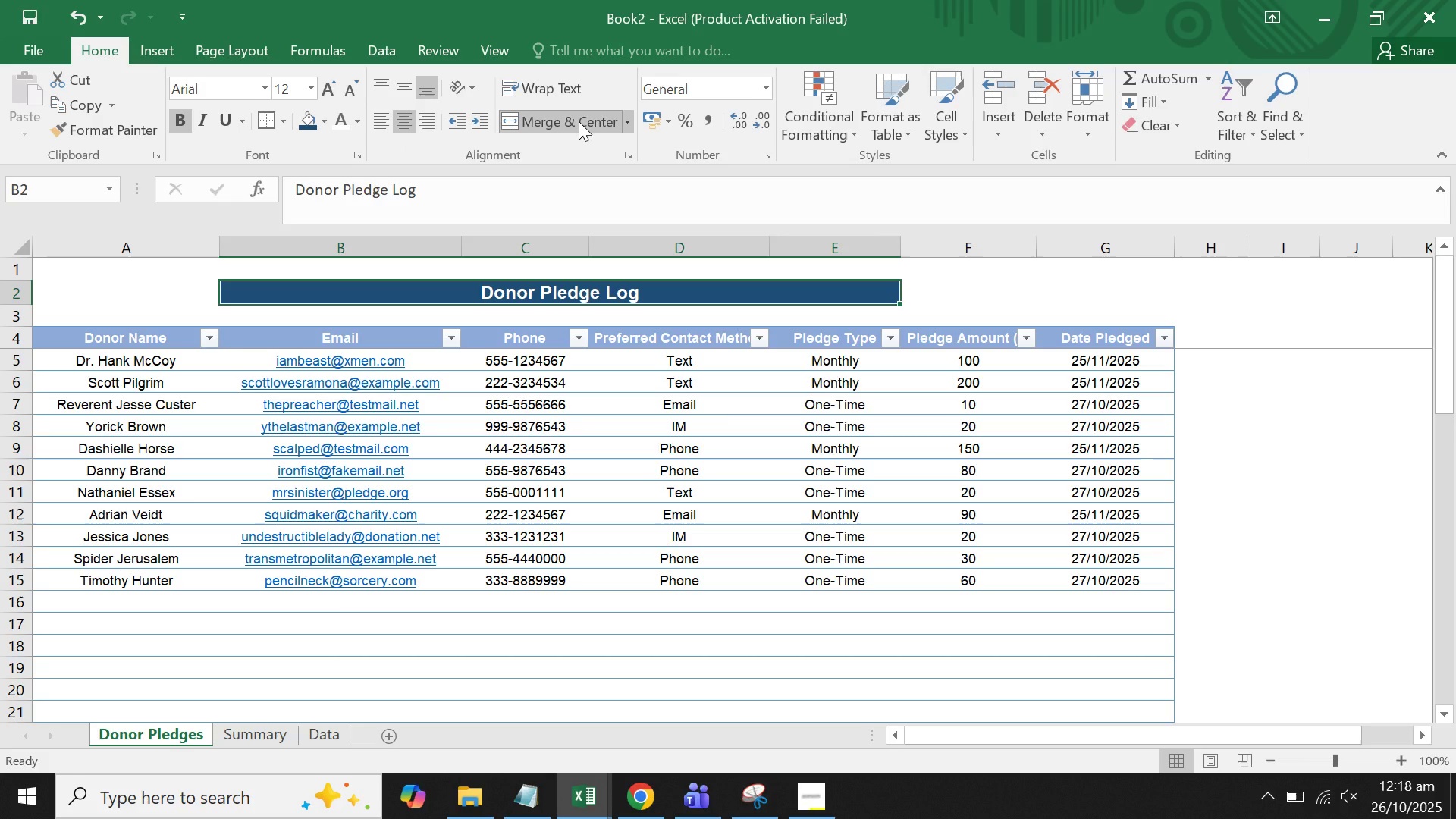 
left_click([579, 121])
 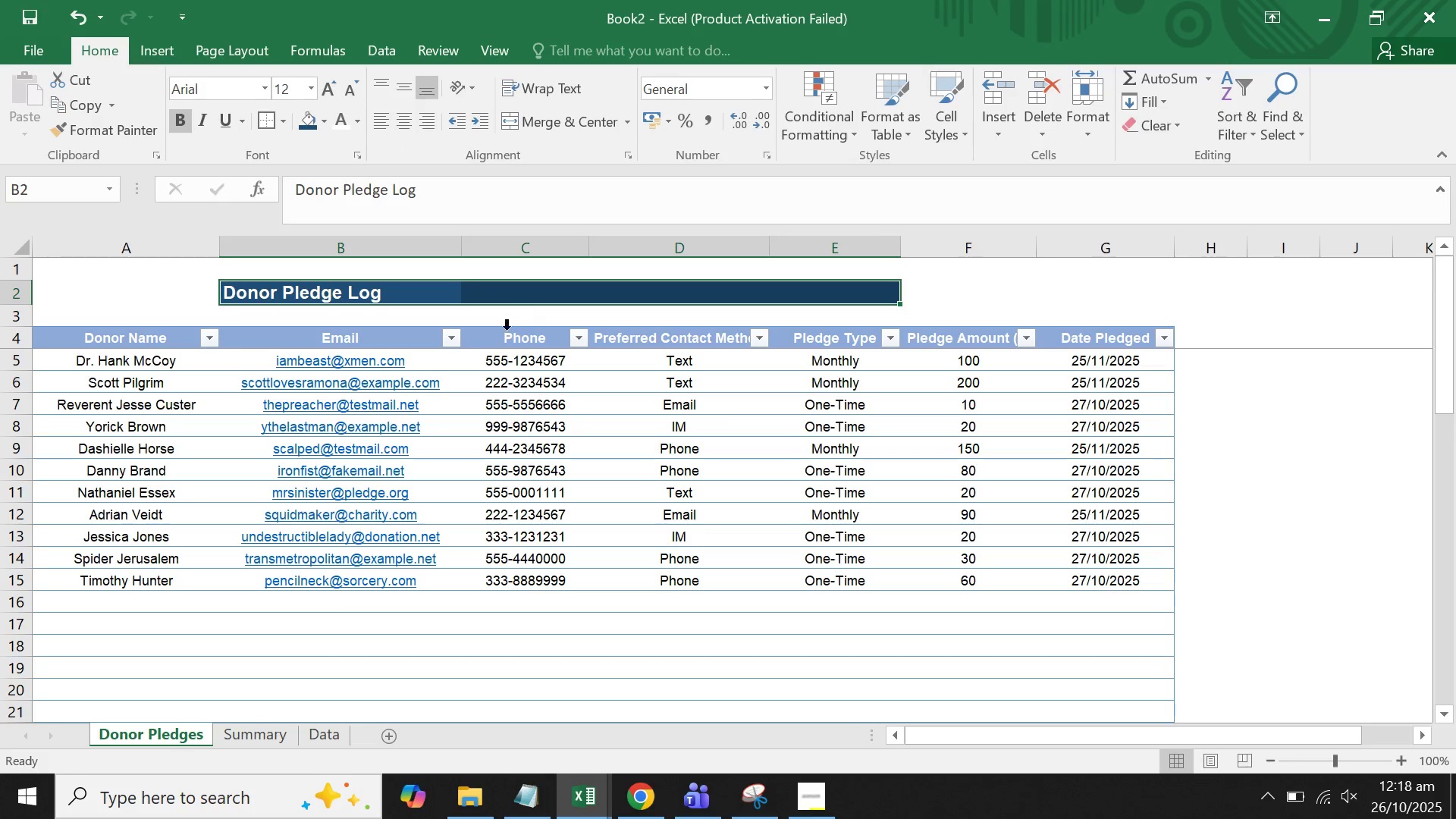 
left_click([544, 340])
 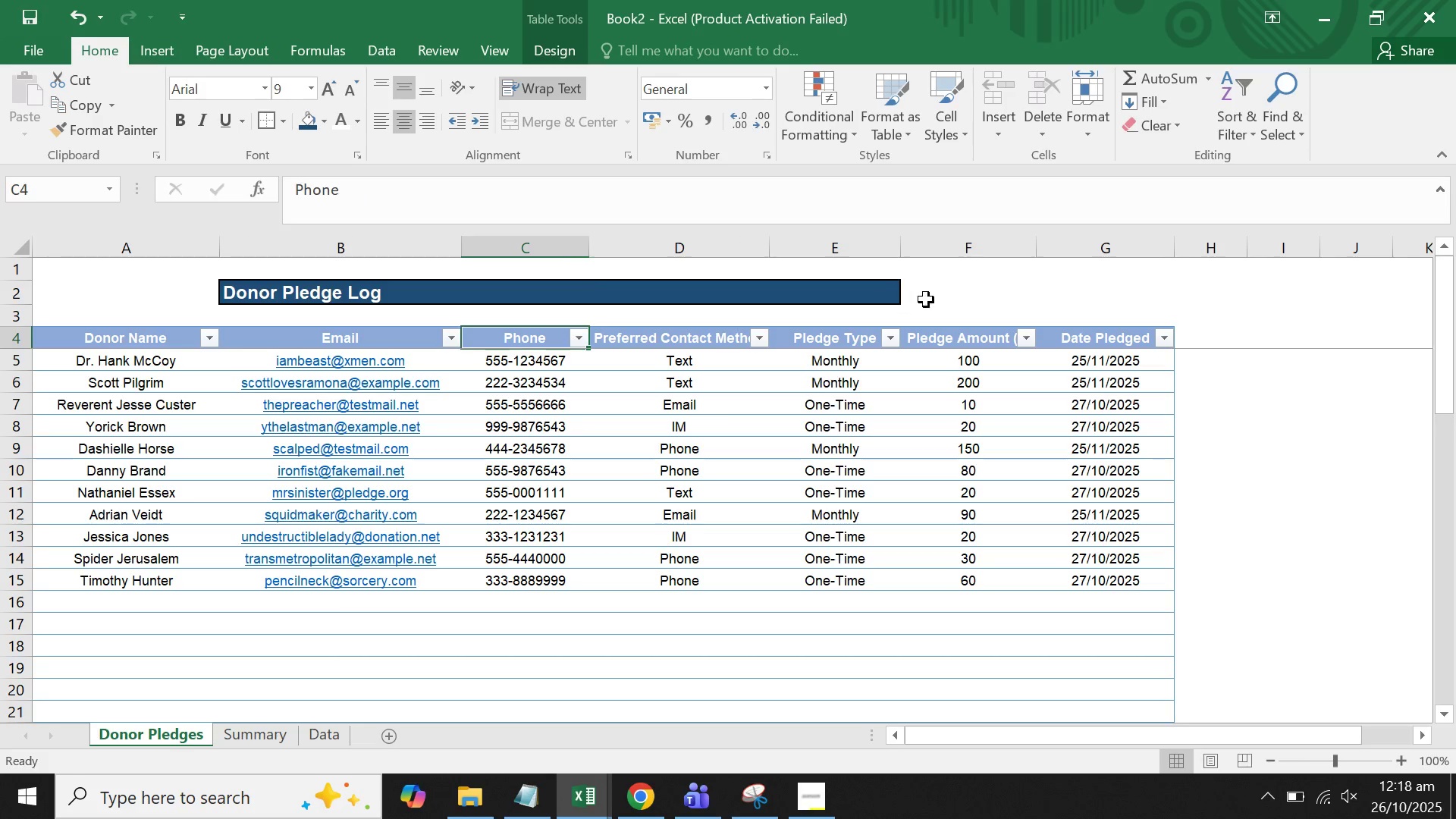 
left_click([926, 300])
 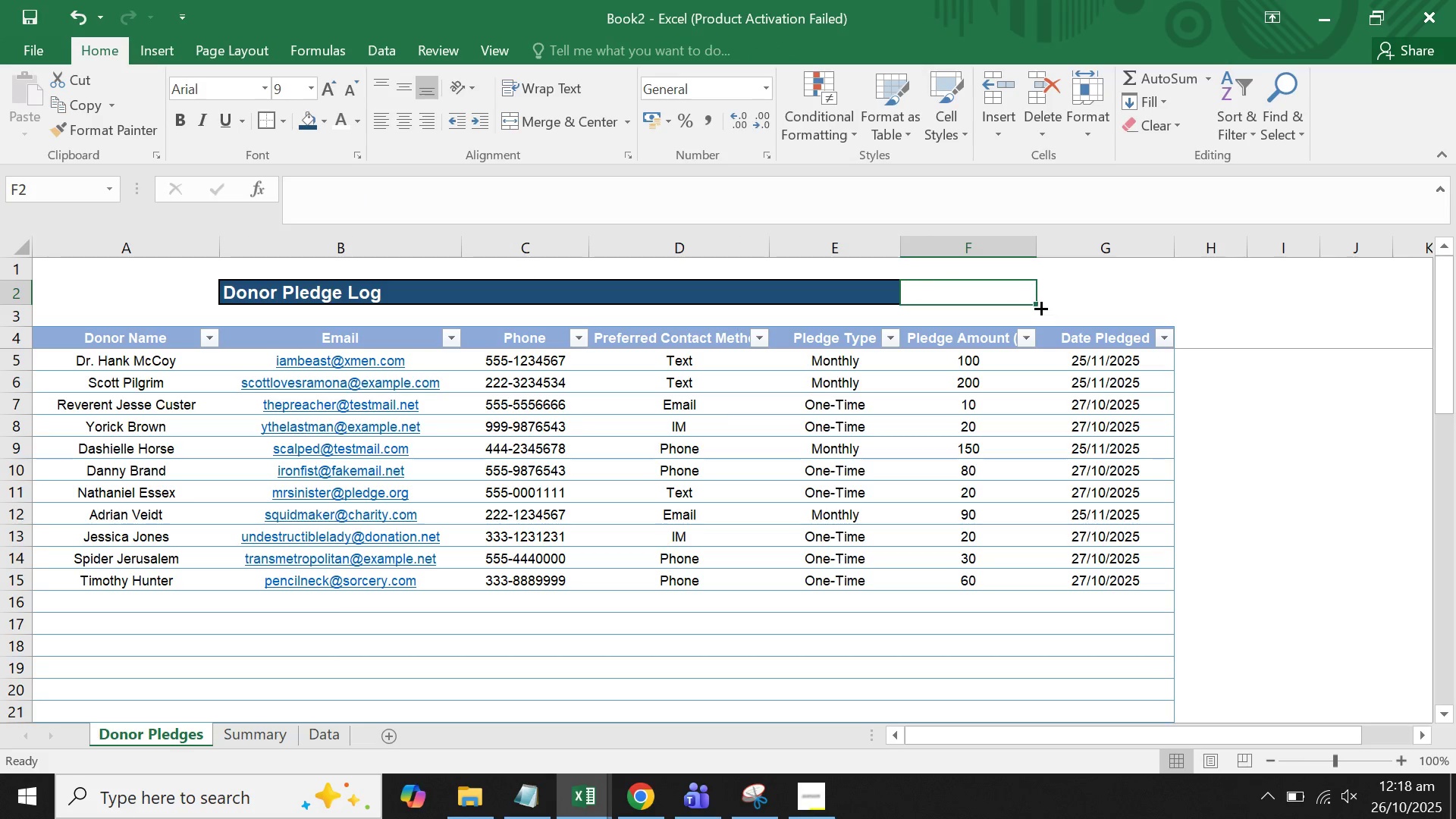 
left_click_drag(start_coordinate=[1034, 305], to_coordinate=[698, 297])
 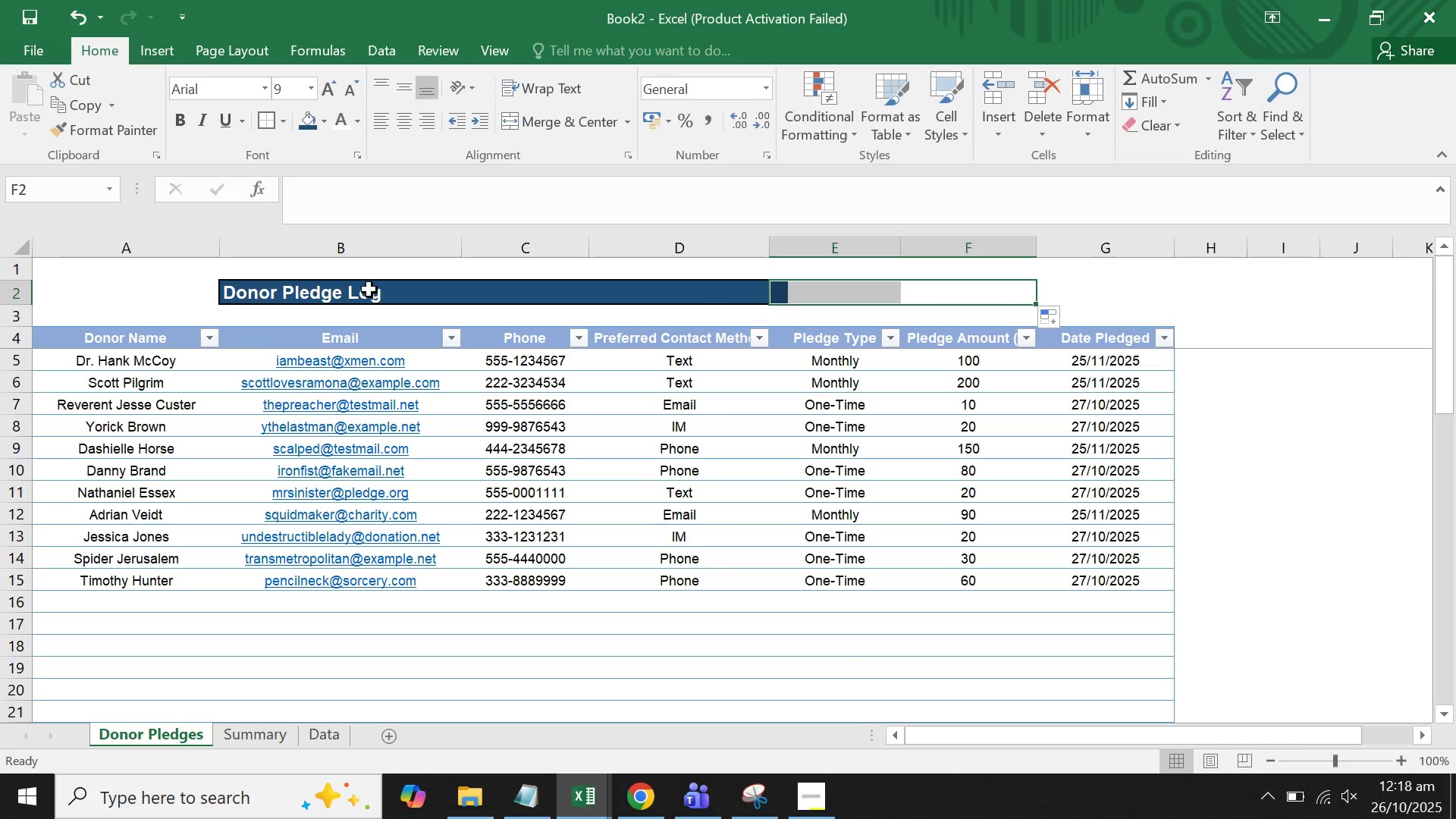 
left_click([353, 290])
 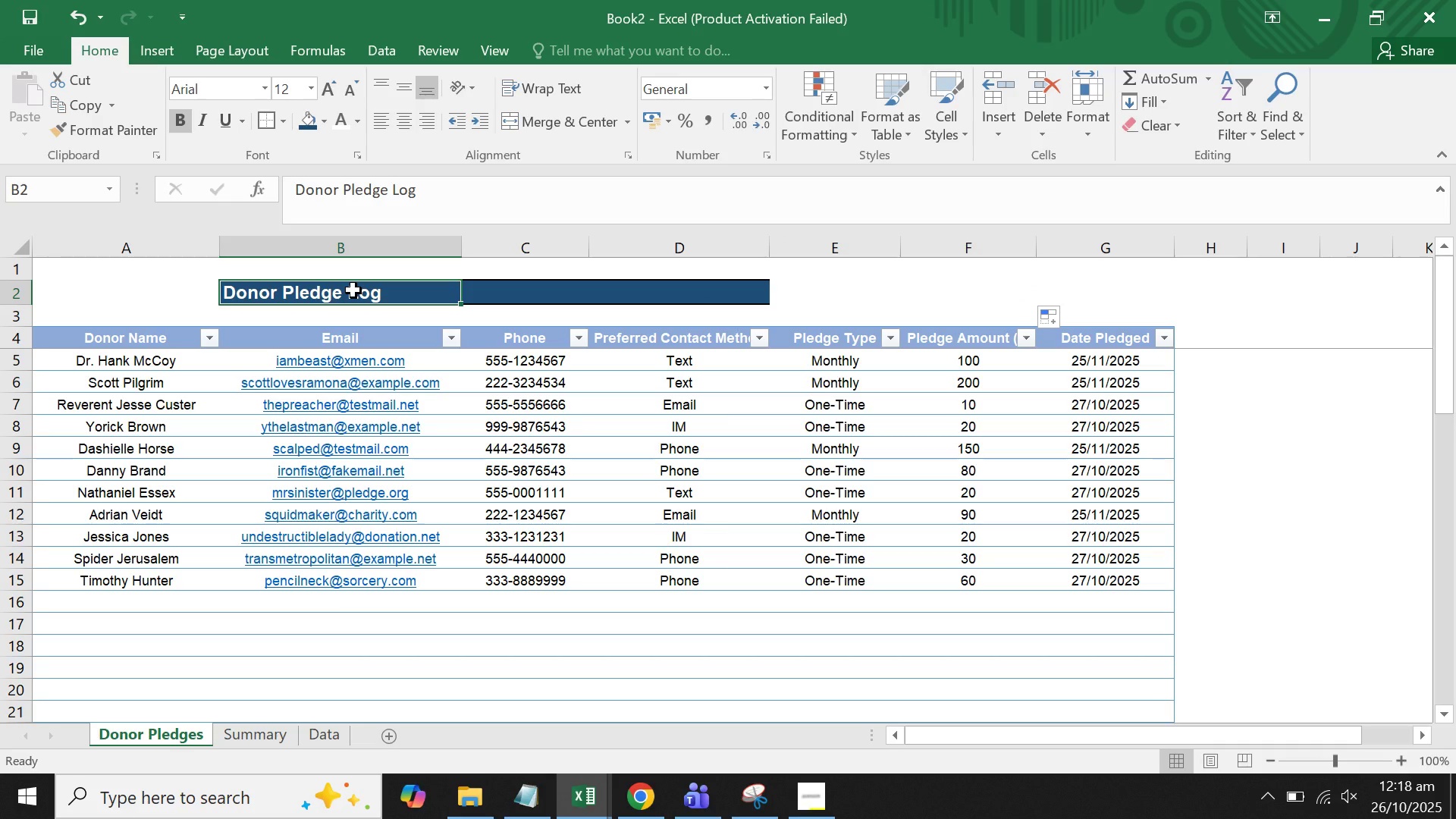 
key(Control+X)
 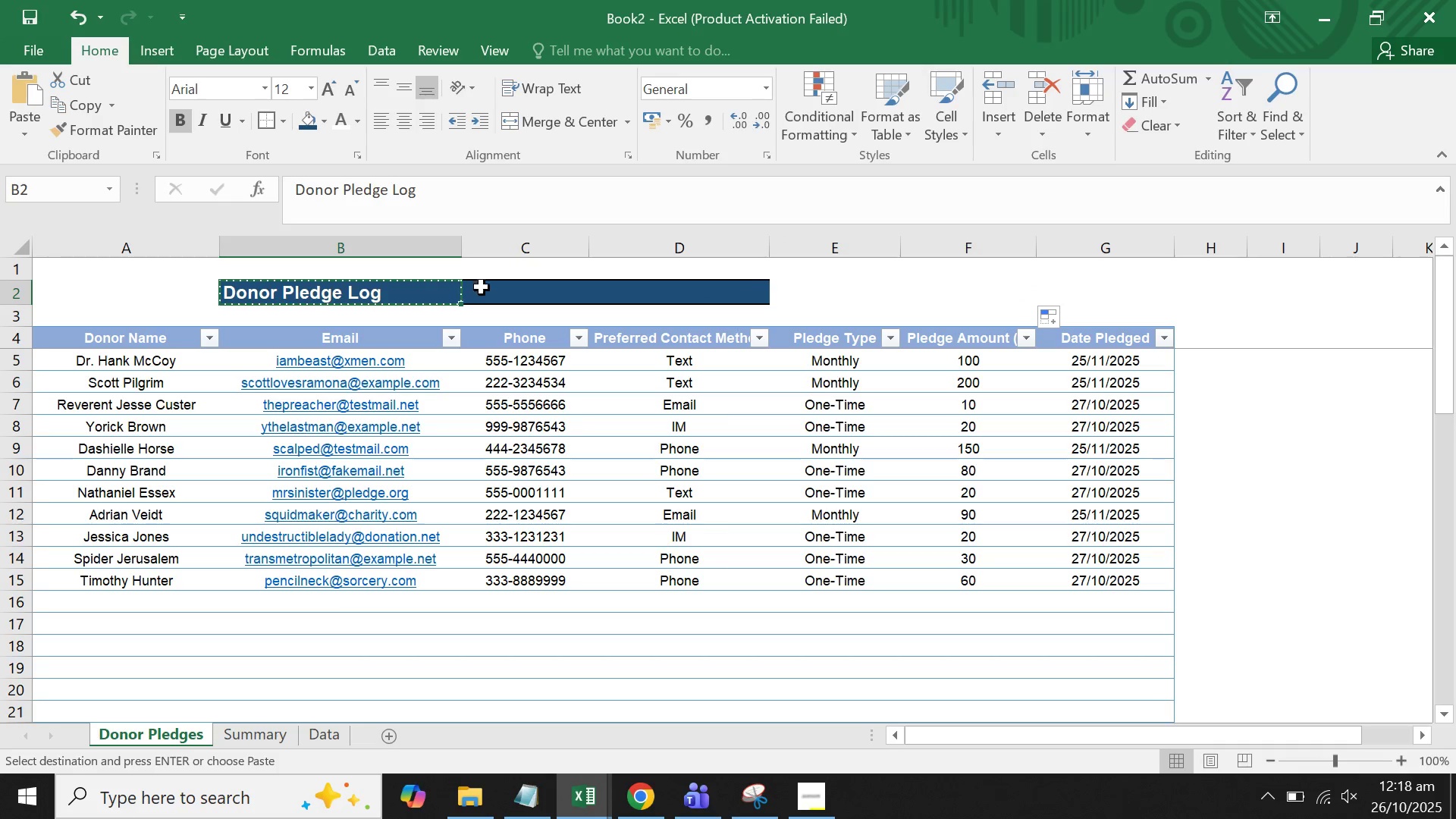 
left_click([504, 289])
 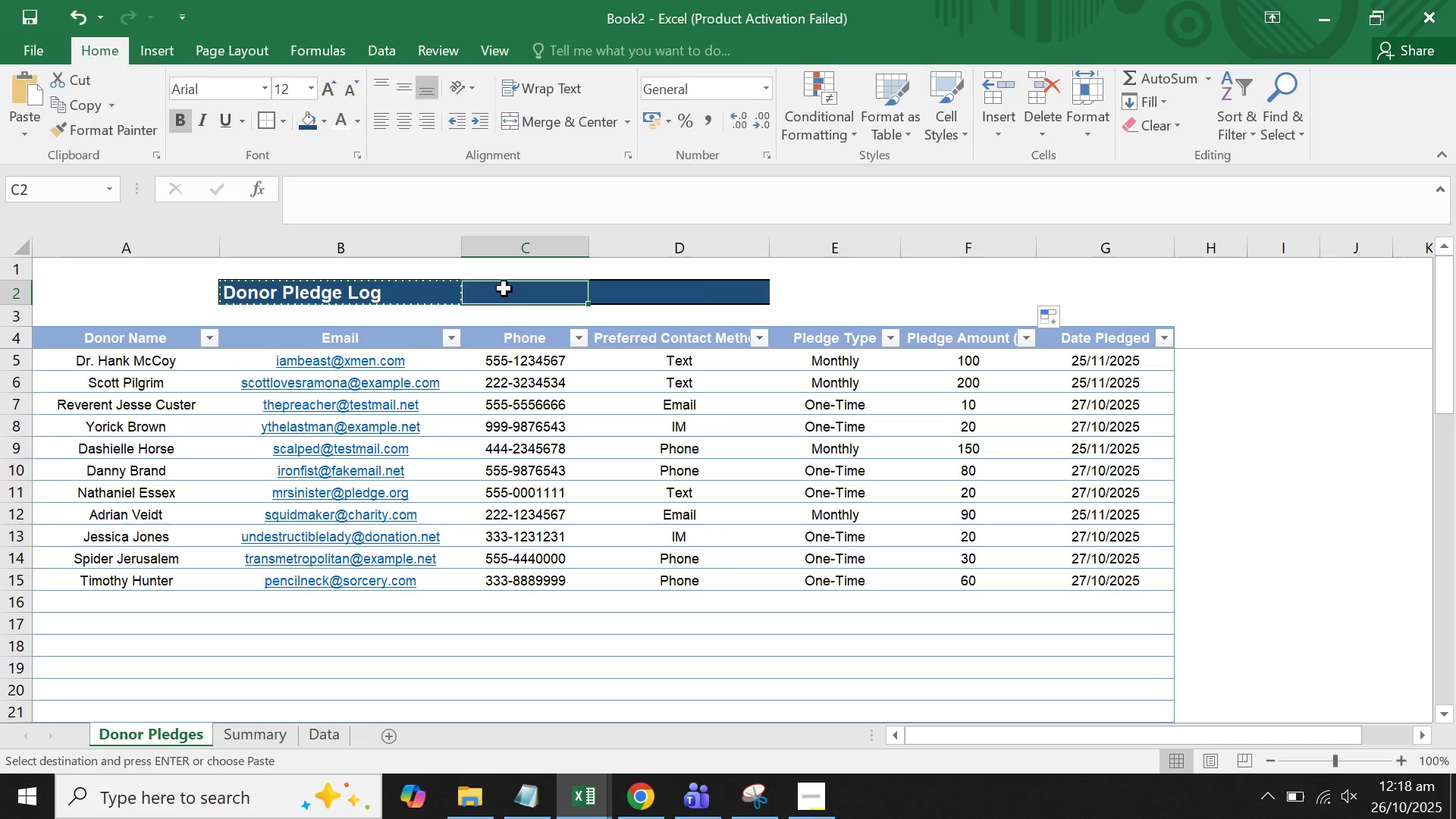 
key(Control+V)
 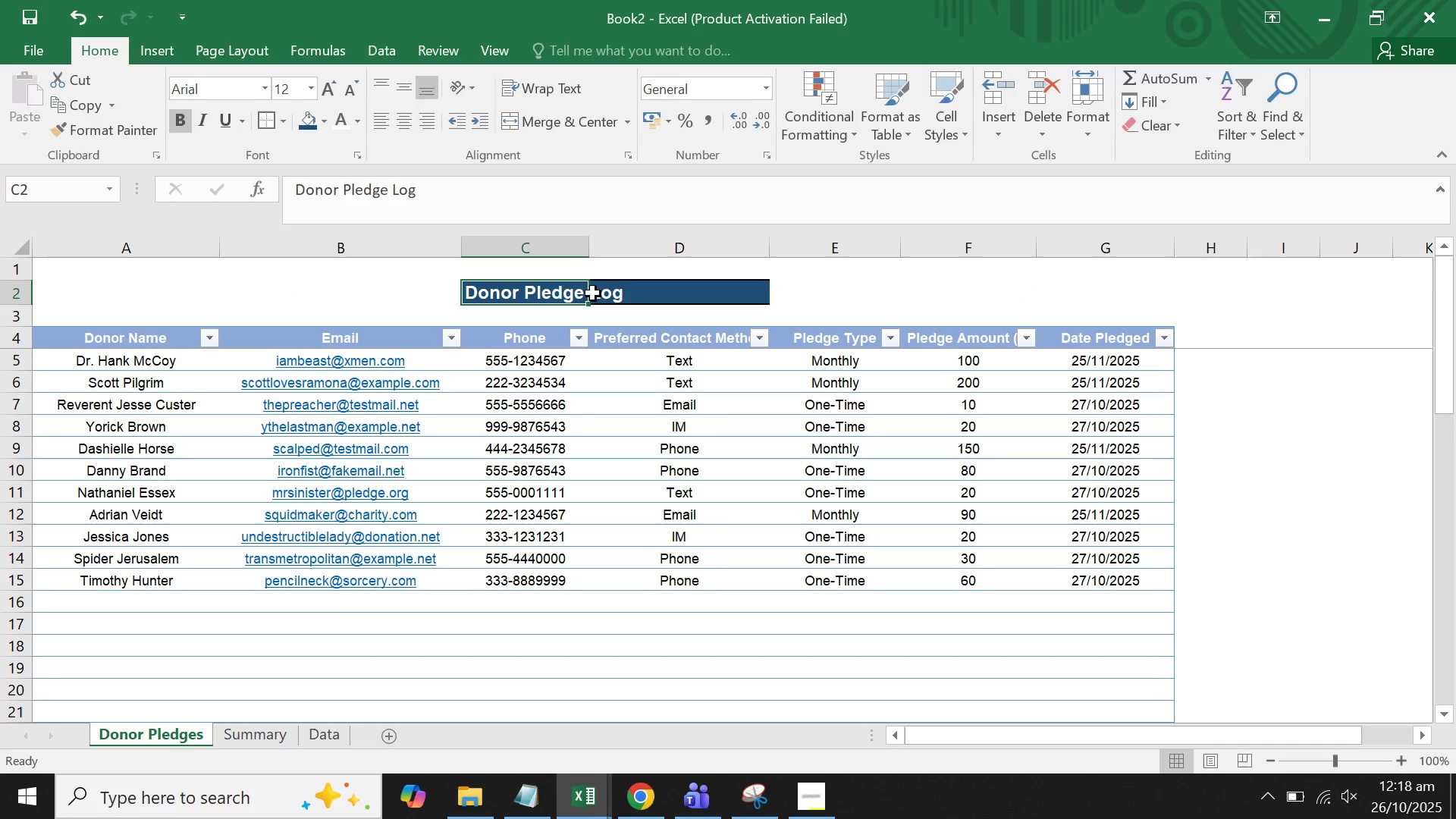 
left_click([620, 291])
 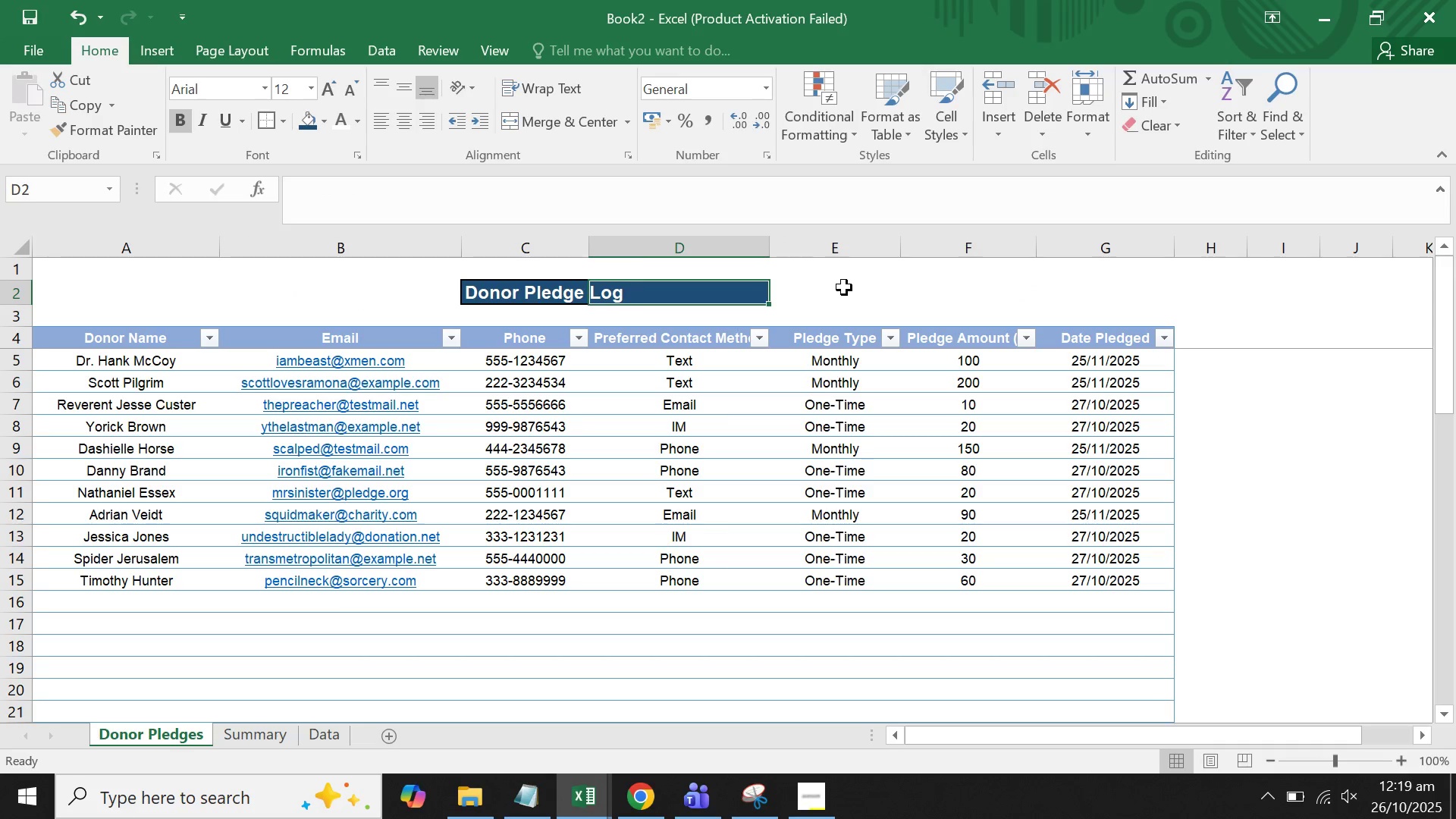 
left_click([848, 286])
 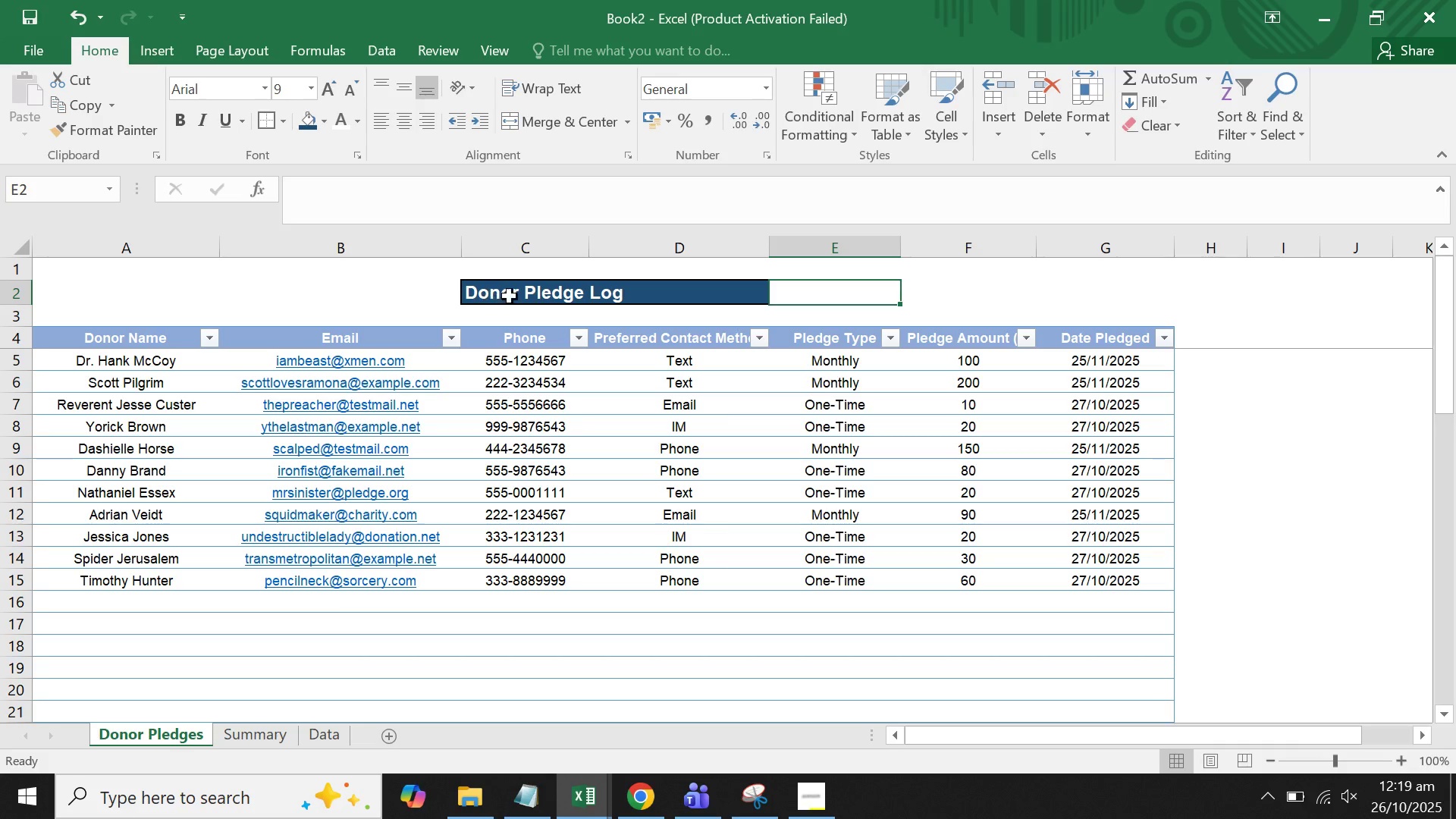 
left_click_drag(start_coordinate=[496, 297], to_coordinate=[697, 297])
 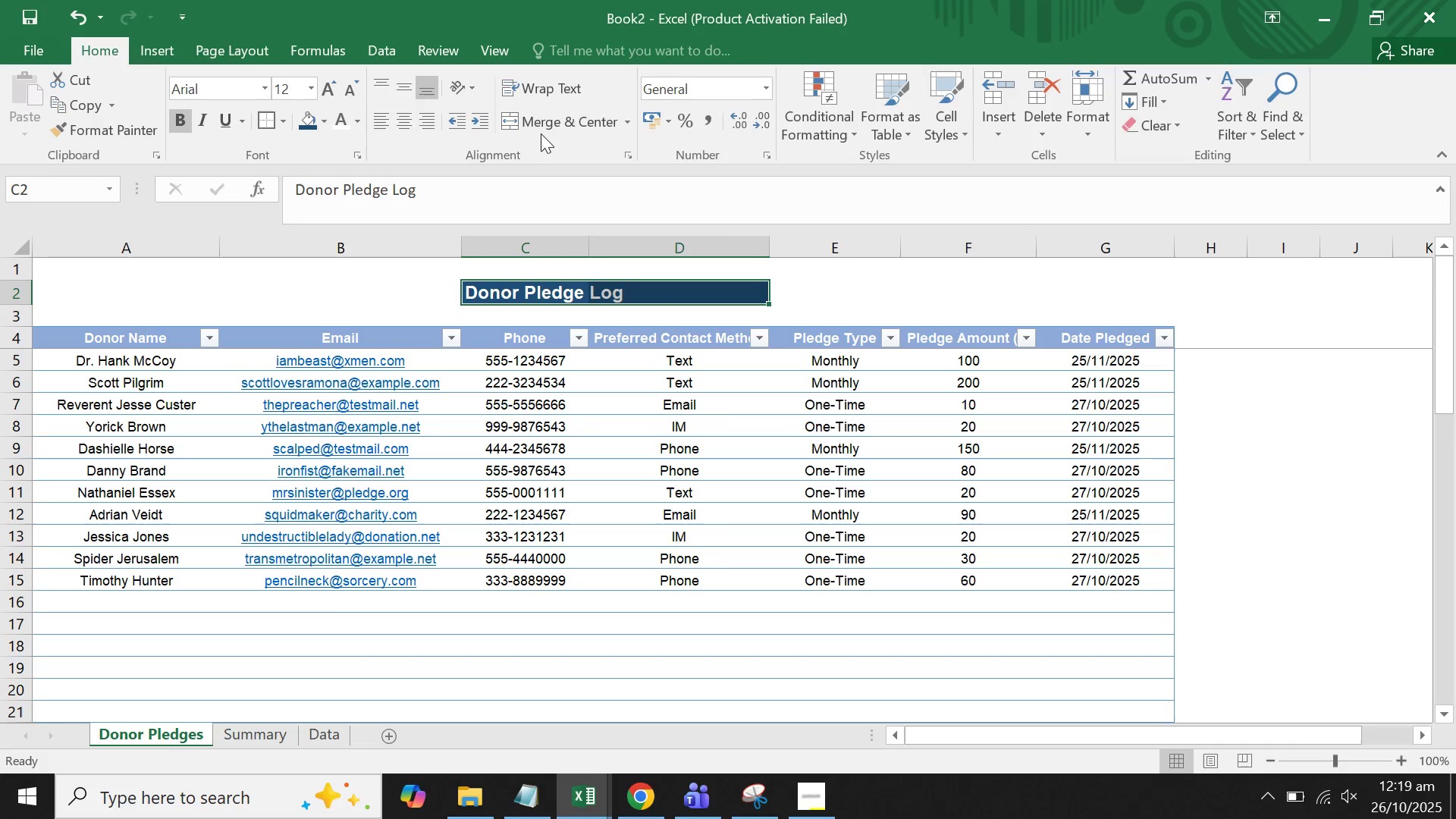 
left_click([549, 130])
 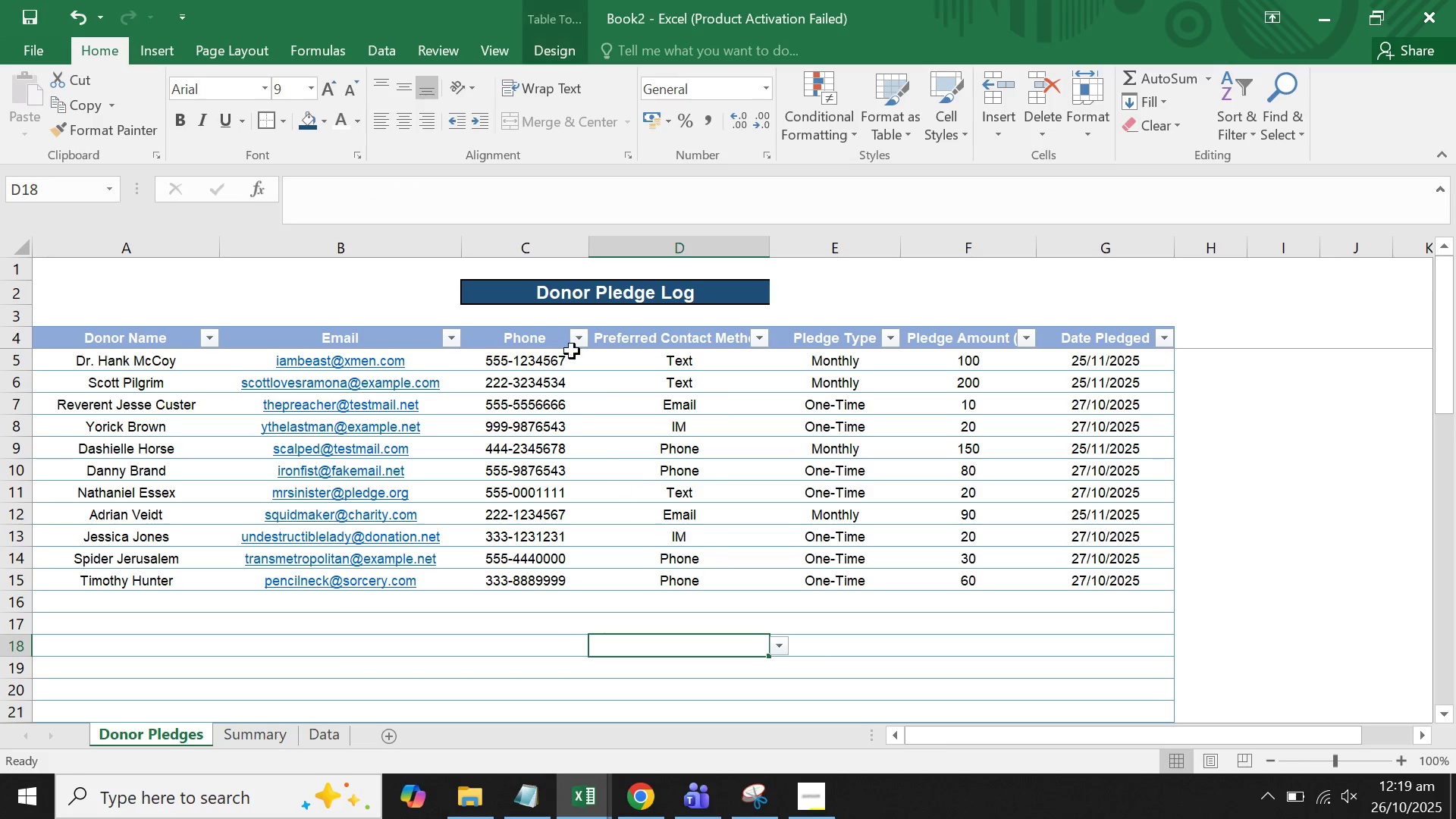 
left_click([563, 296])
 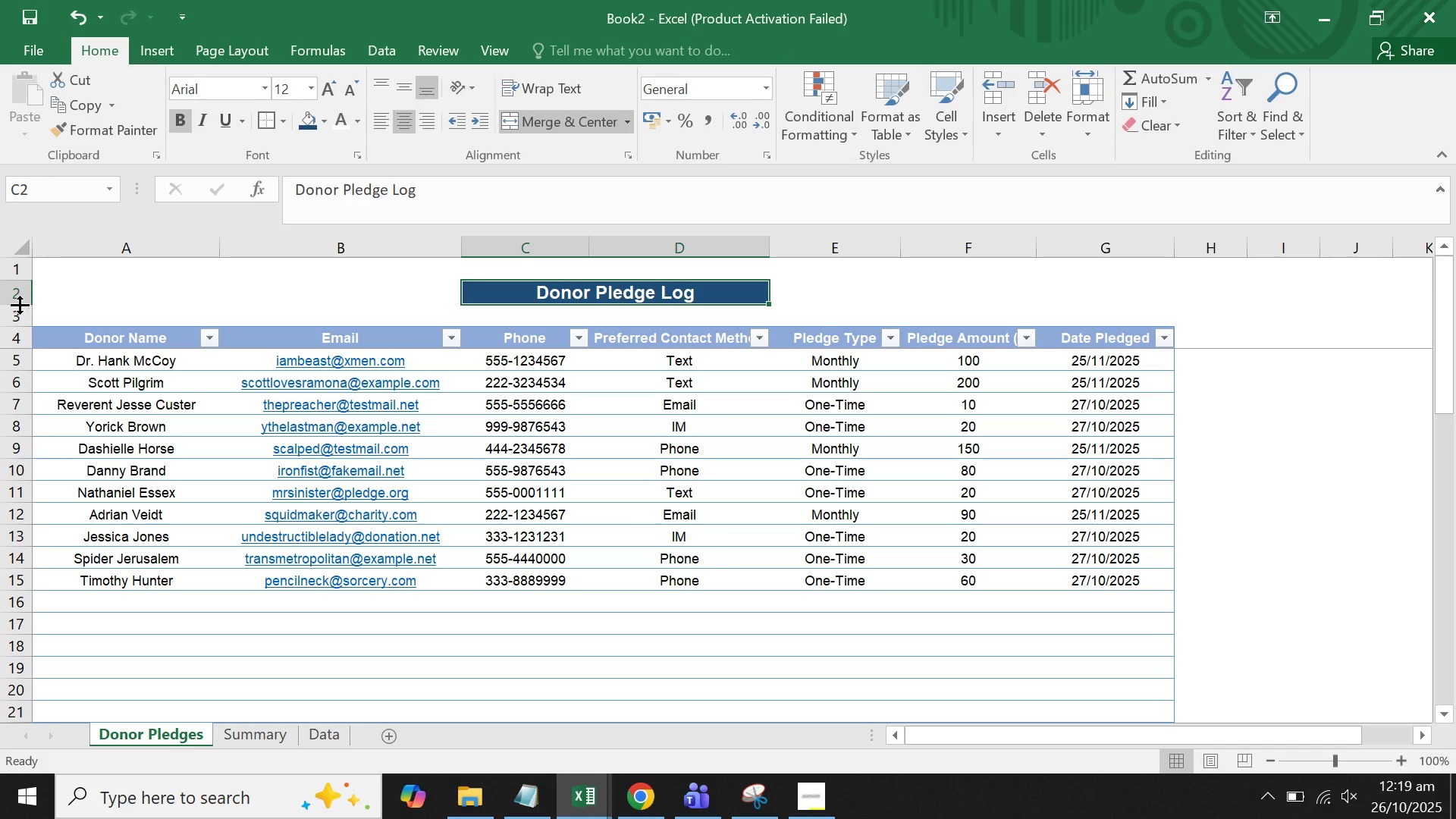 
left_click_drag(start_coordinate=[19, 306], to_coordinate=[19, 309])
 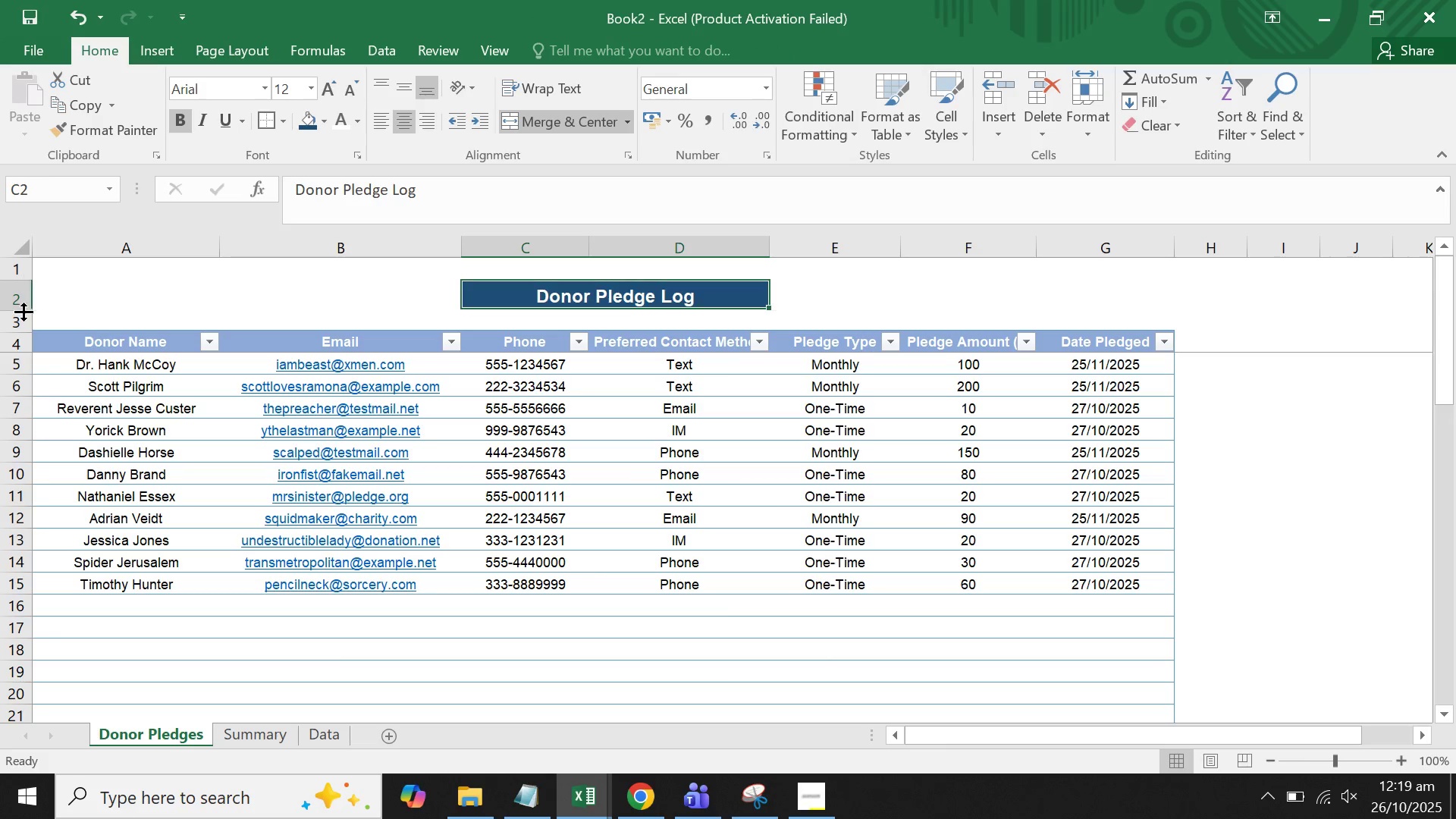 
left_click([554, 293])
 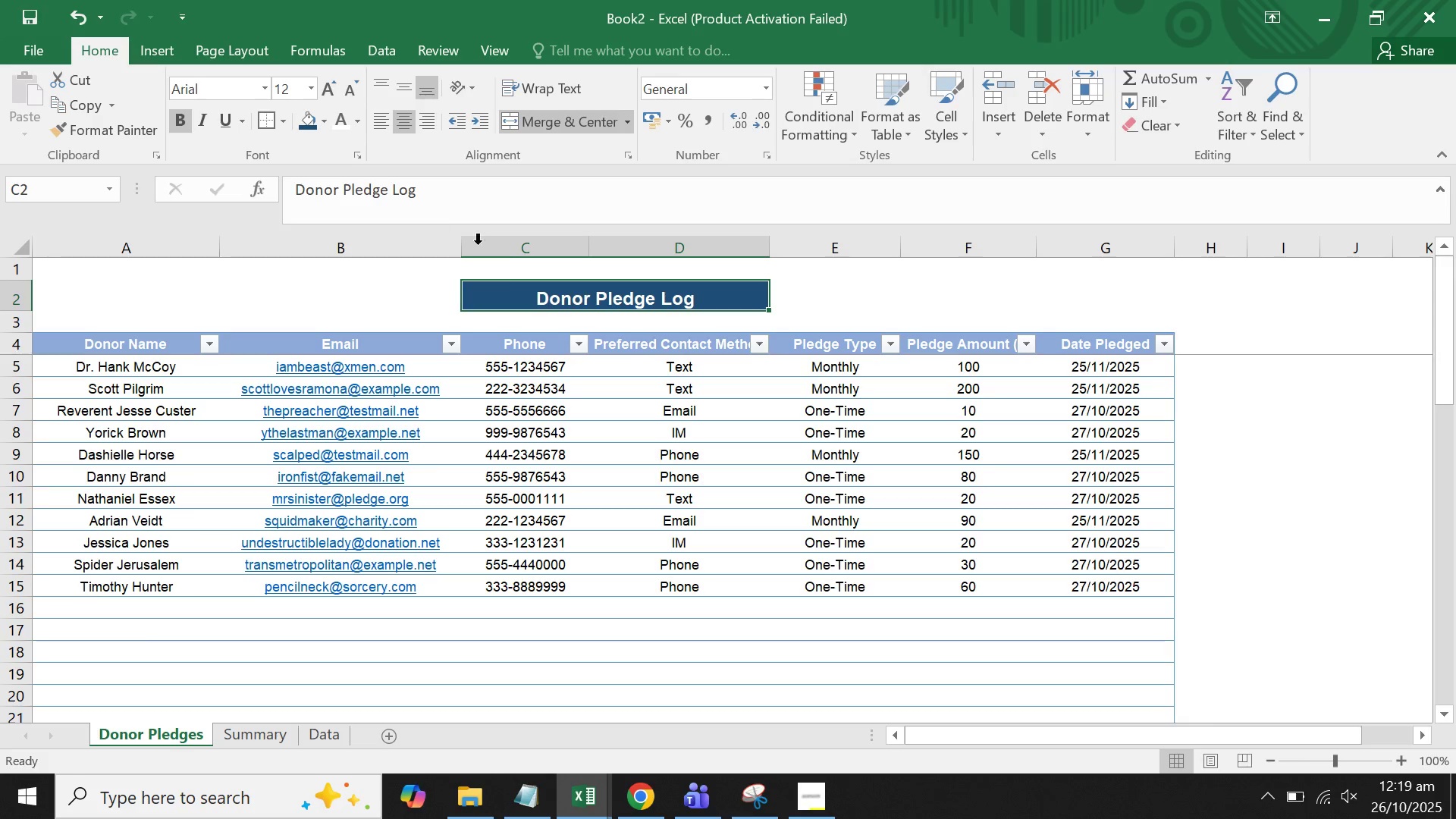 
left_click([515, 290])
 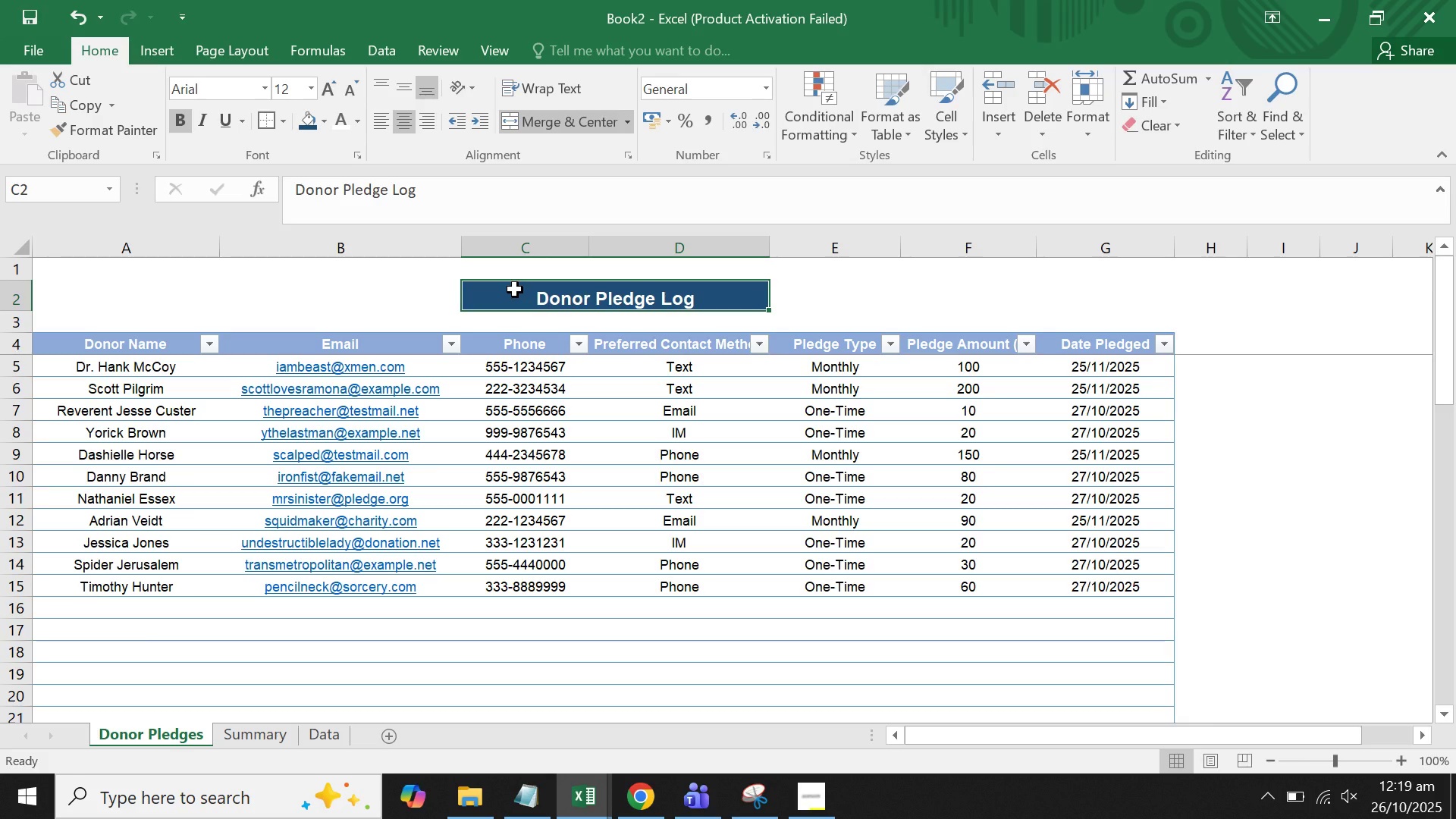 
key(Control+X)
 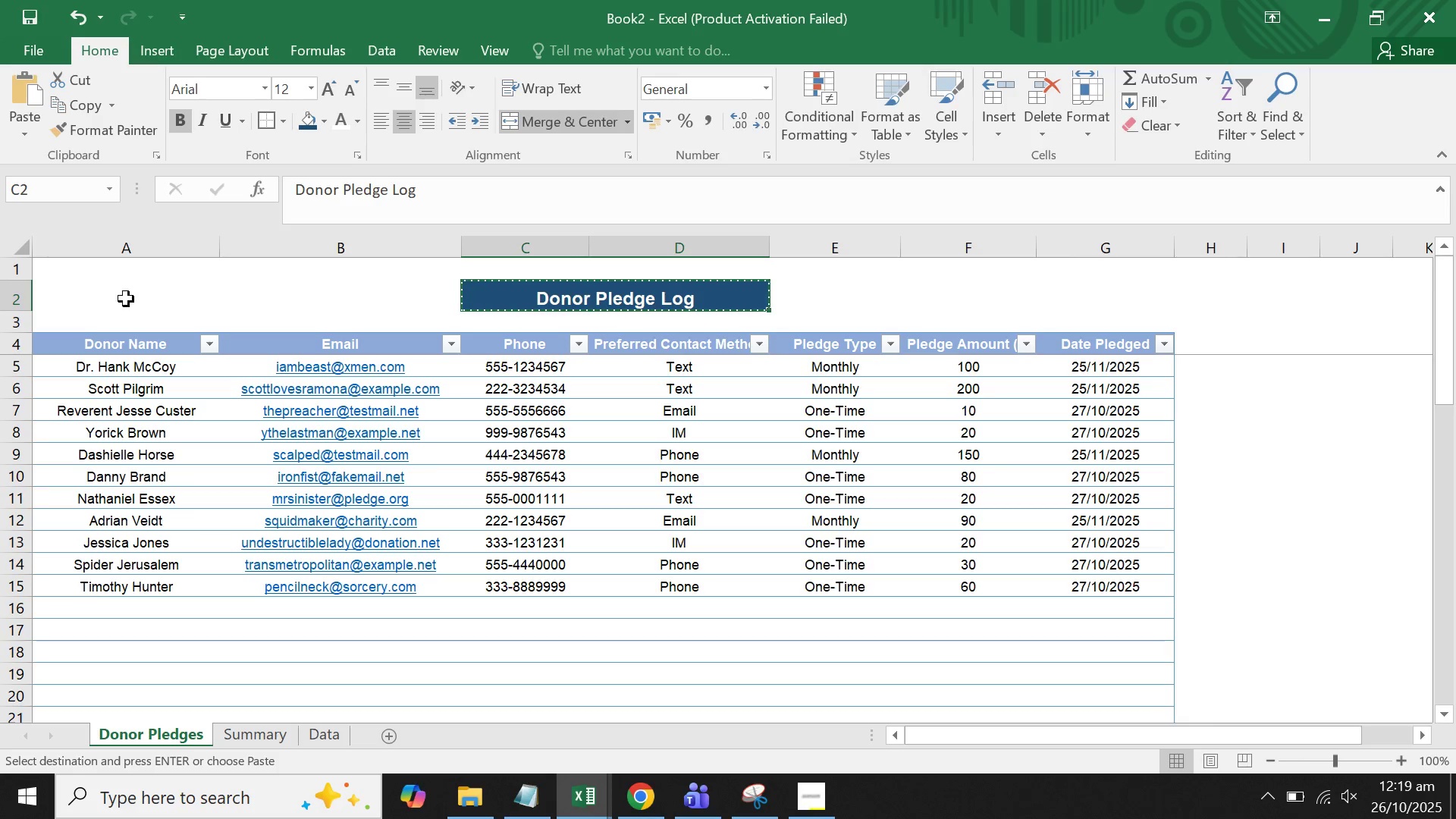 
left_click([102, 294])
 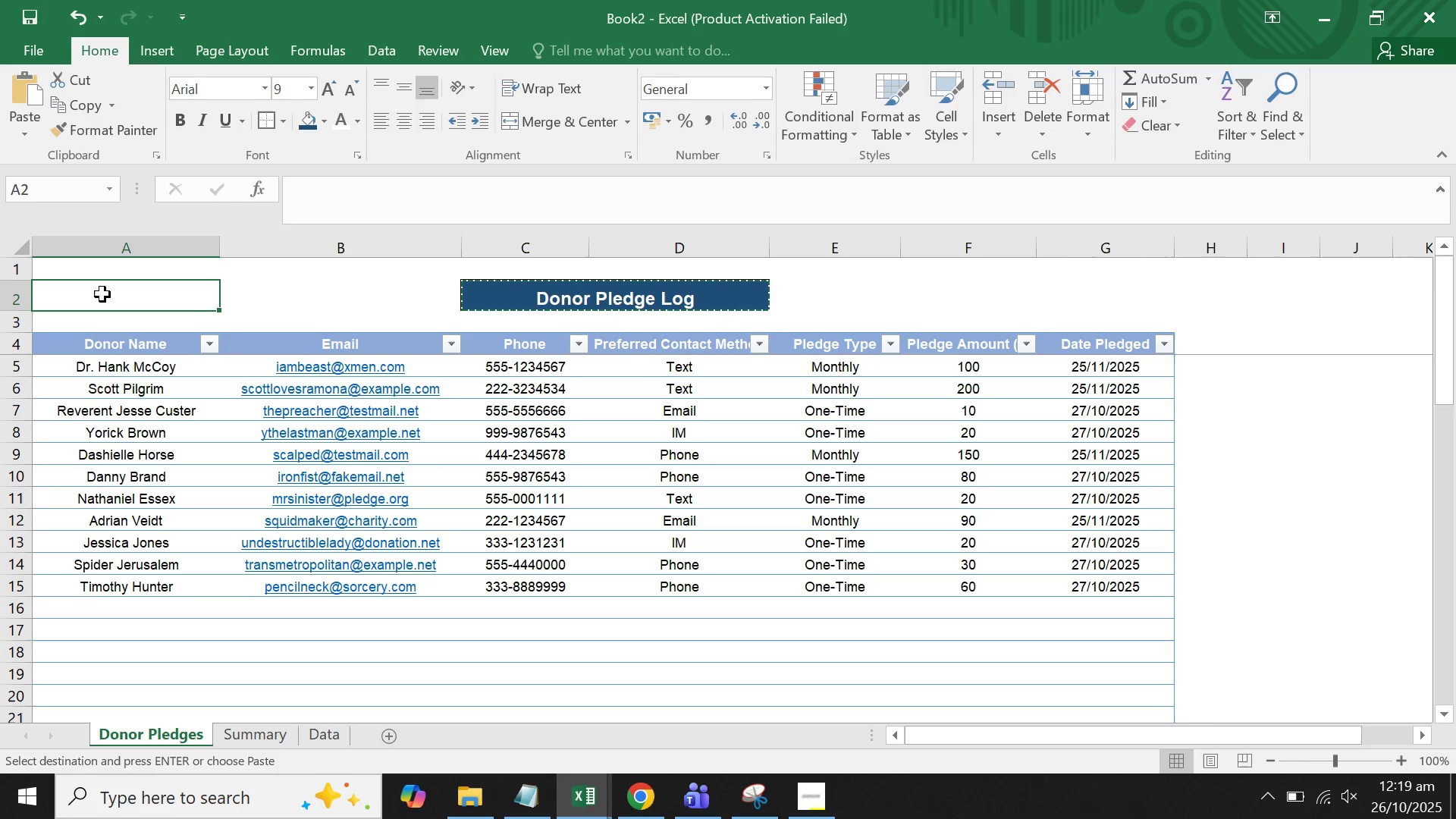 
key(Control+C)
 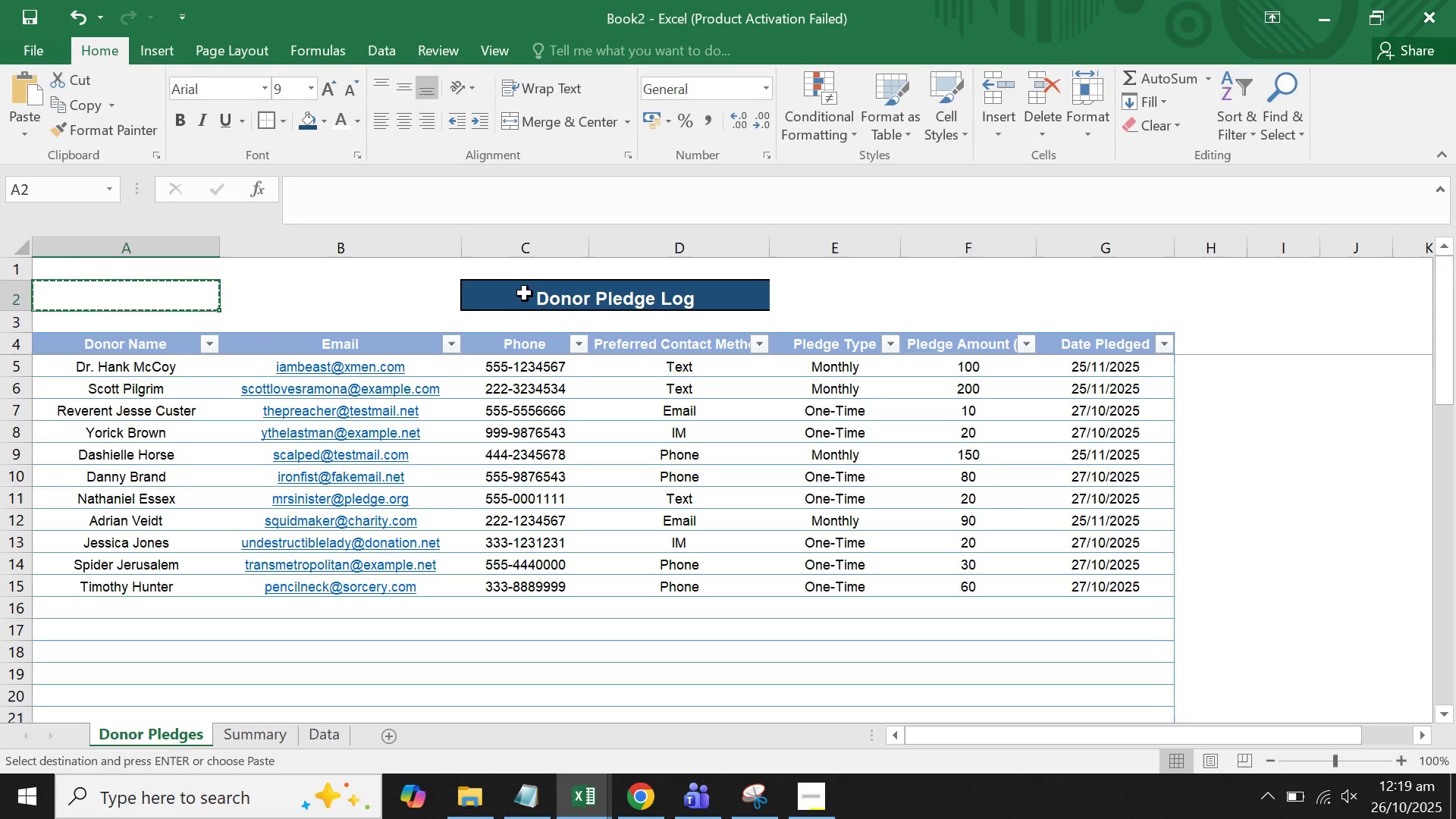 
left_click_drag(start_coordinate=[525, 296], to_coordinate=[717, 296])
 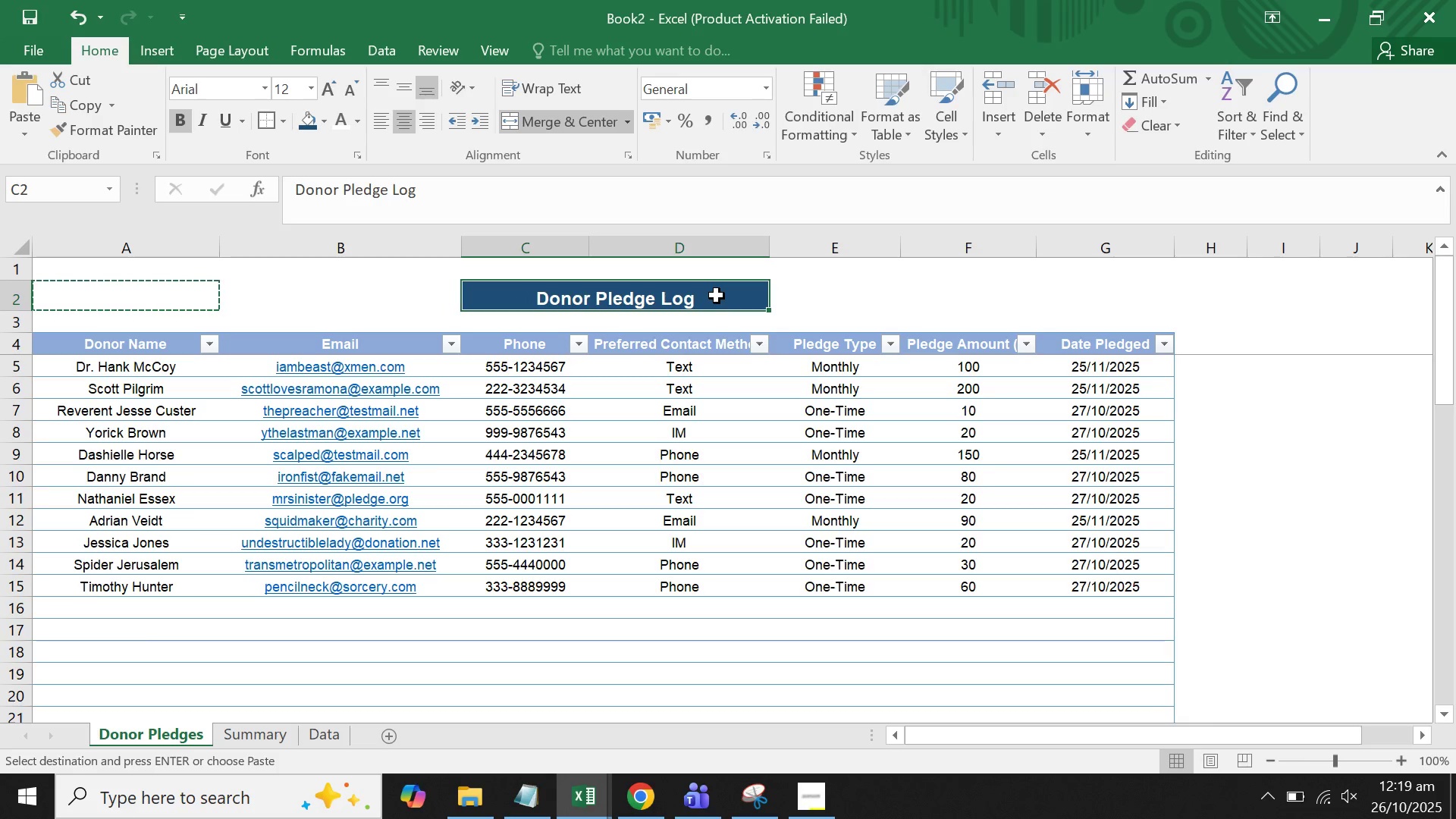 
key(Control+X)
 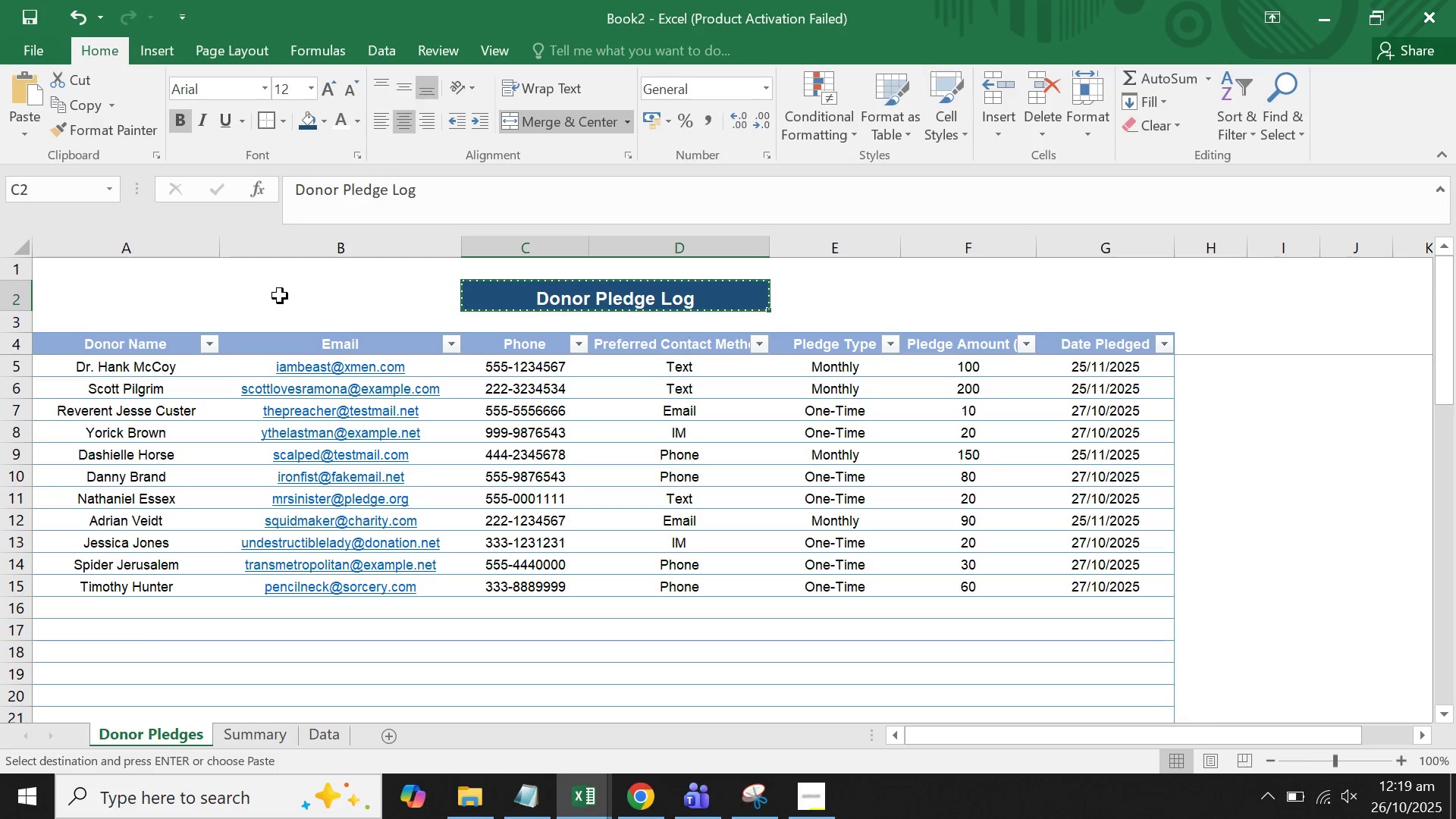 
left_click([282, 295])
 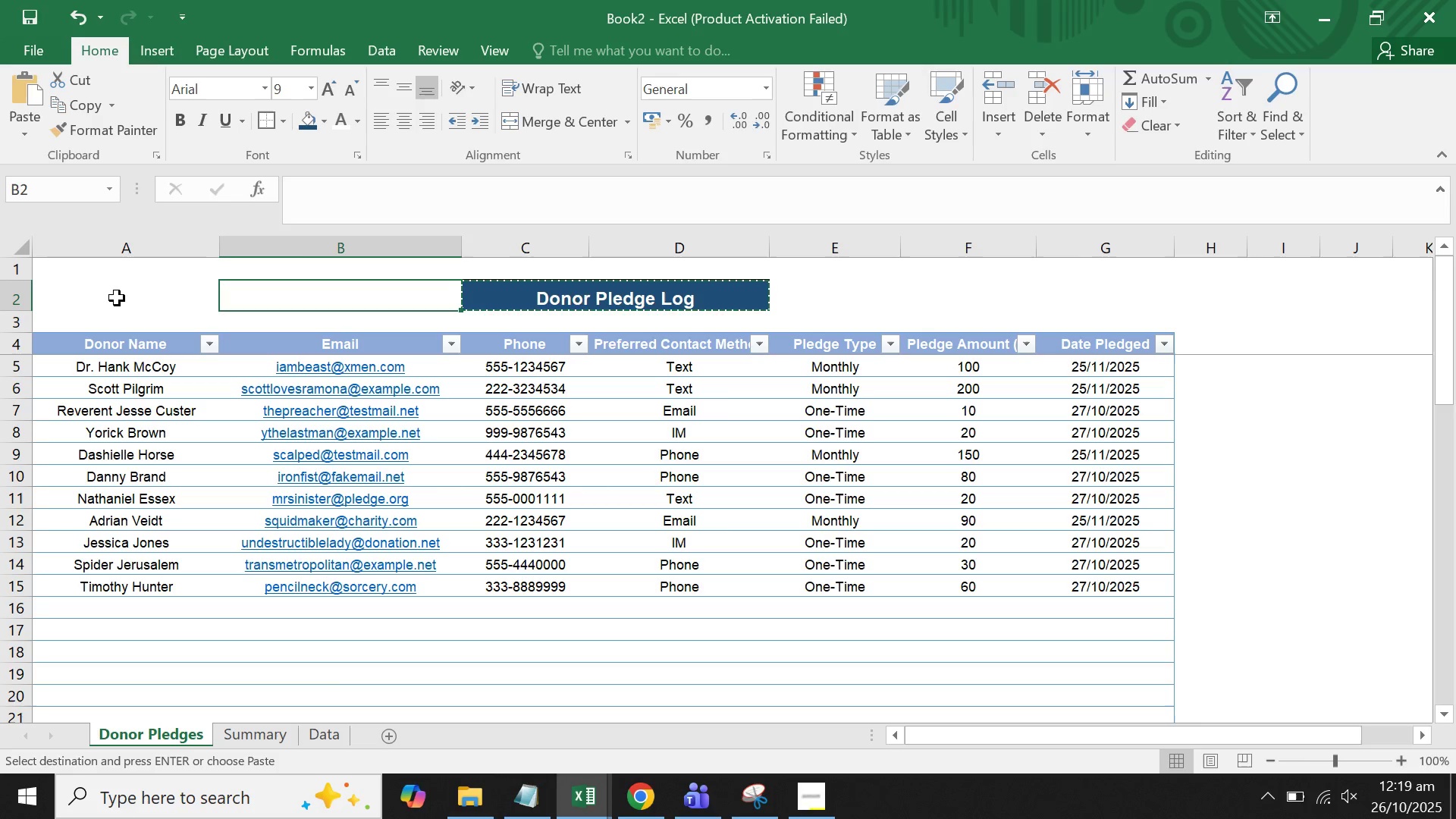 
left_click([117, 298])
 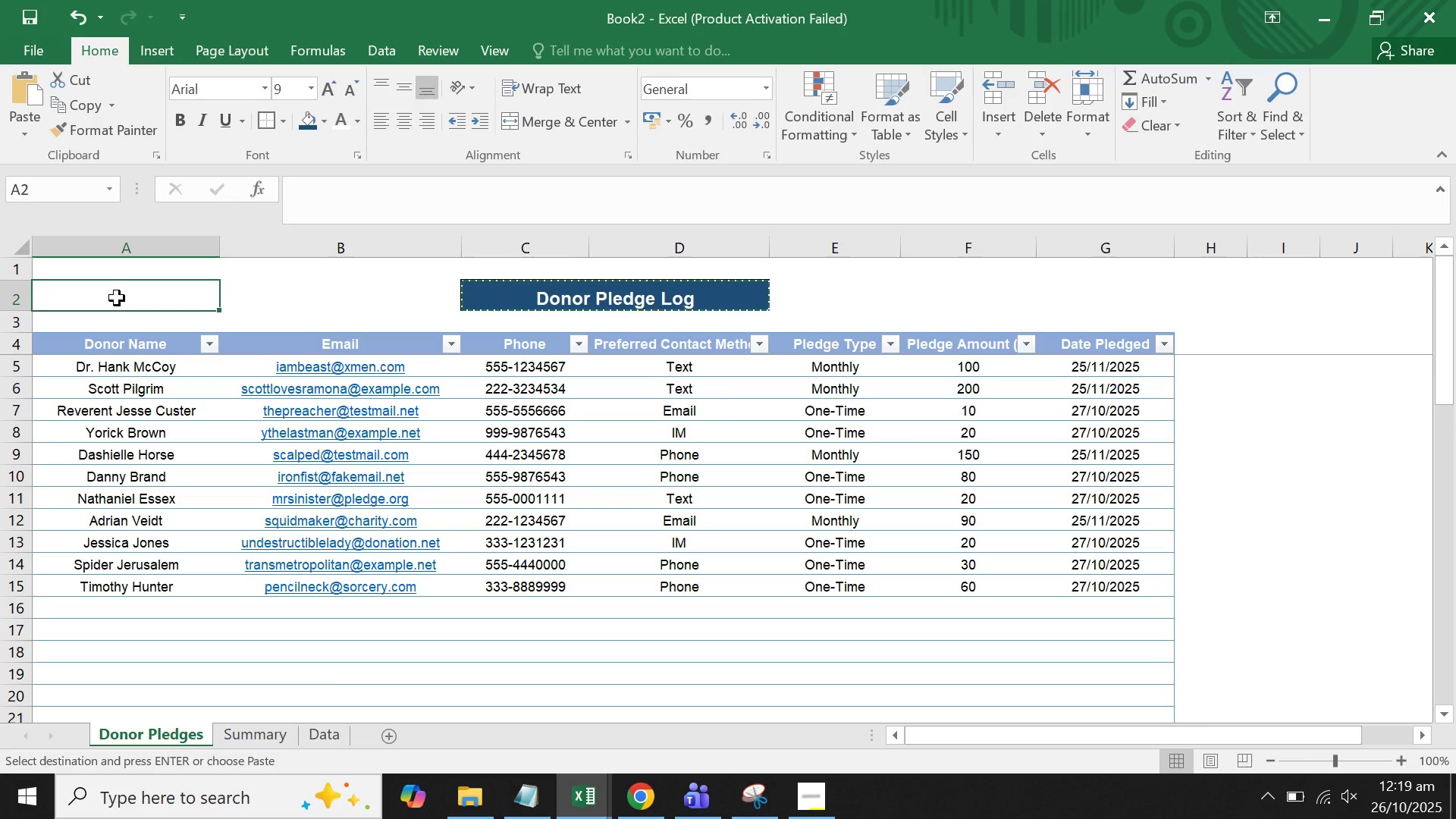 
key(Control+V)
 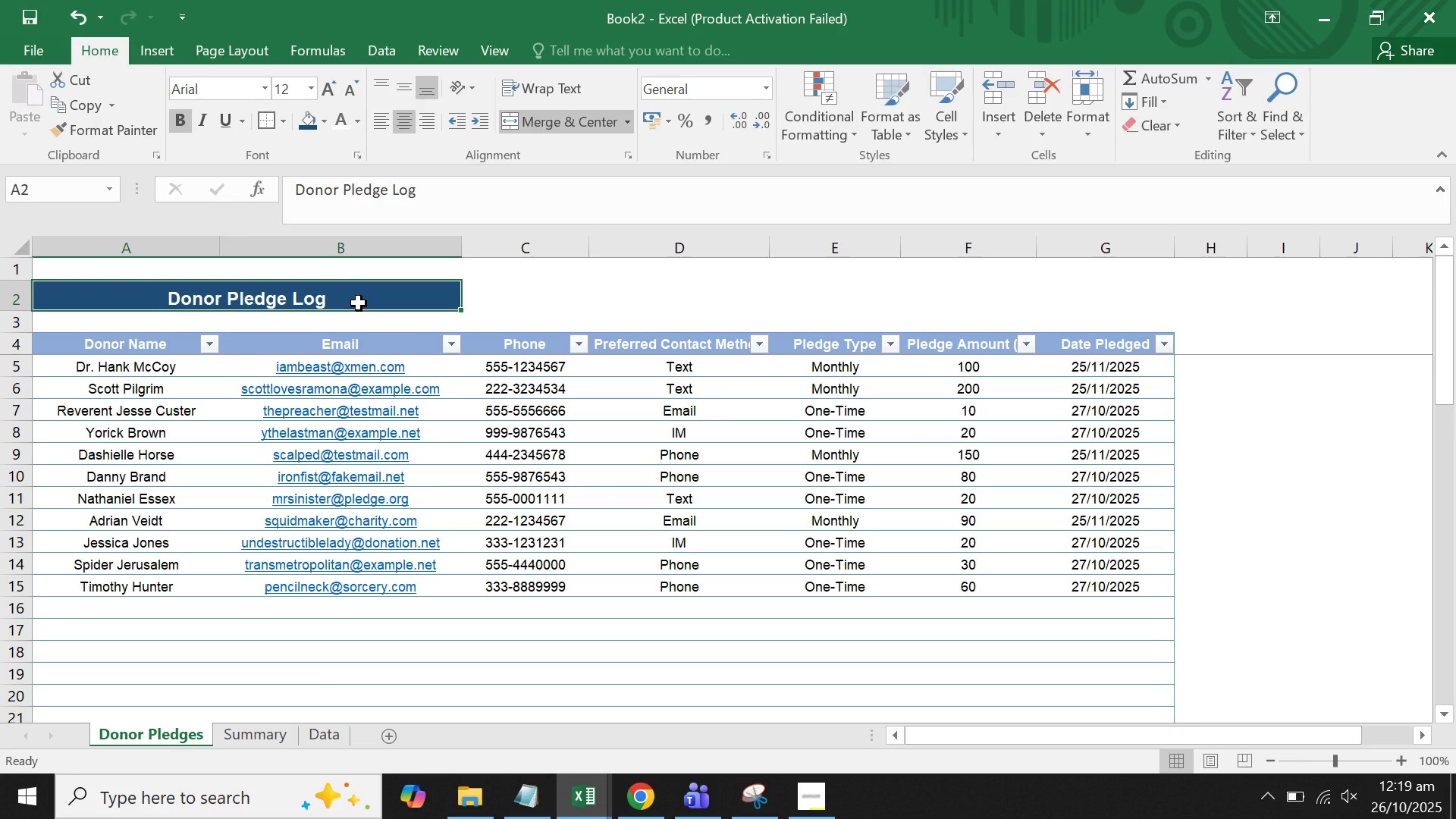 
left_click([359, 303])
 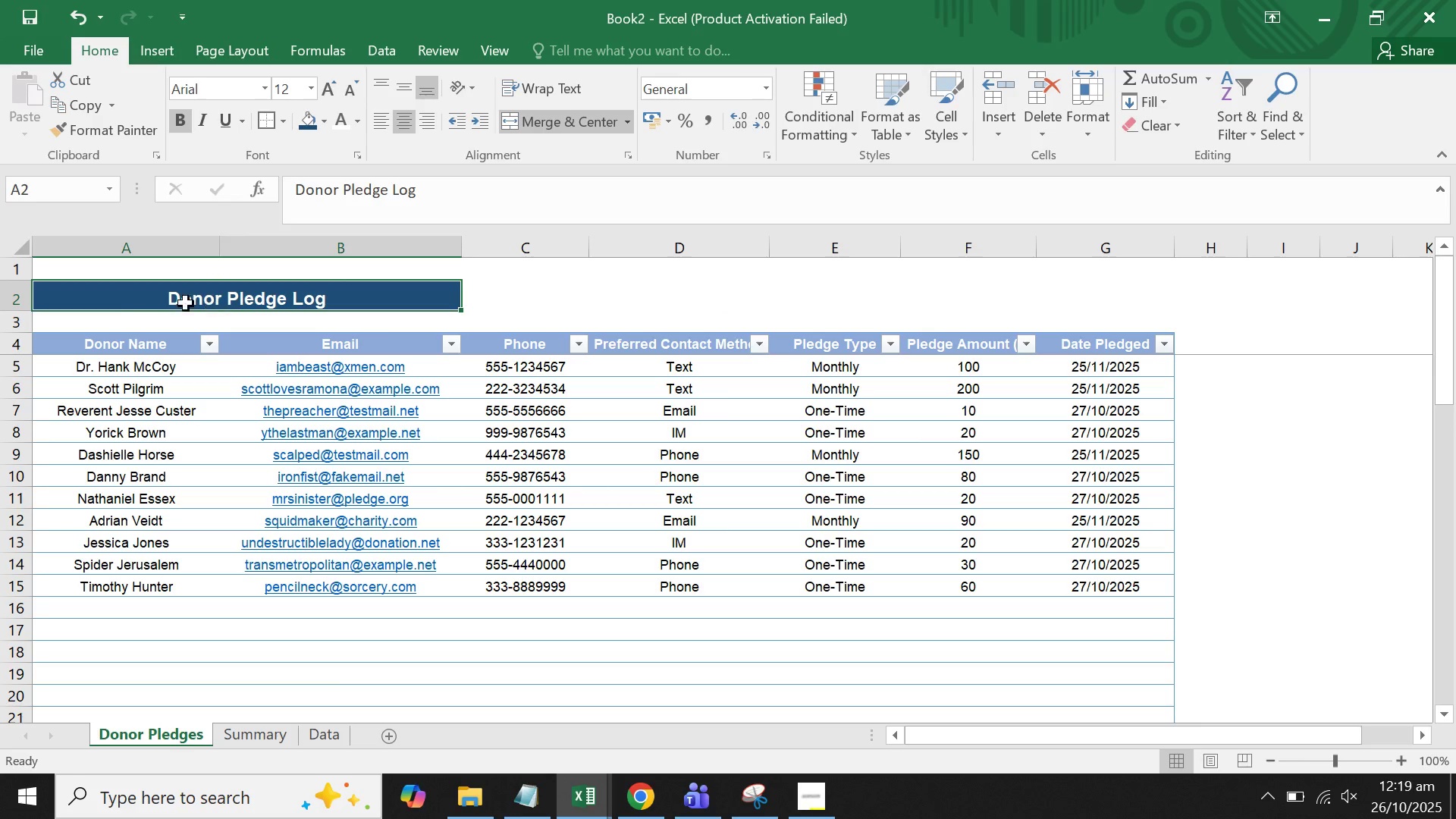 
left_click([103, 252])
 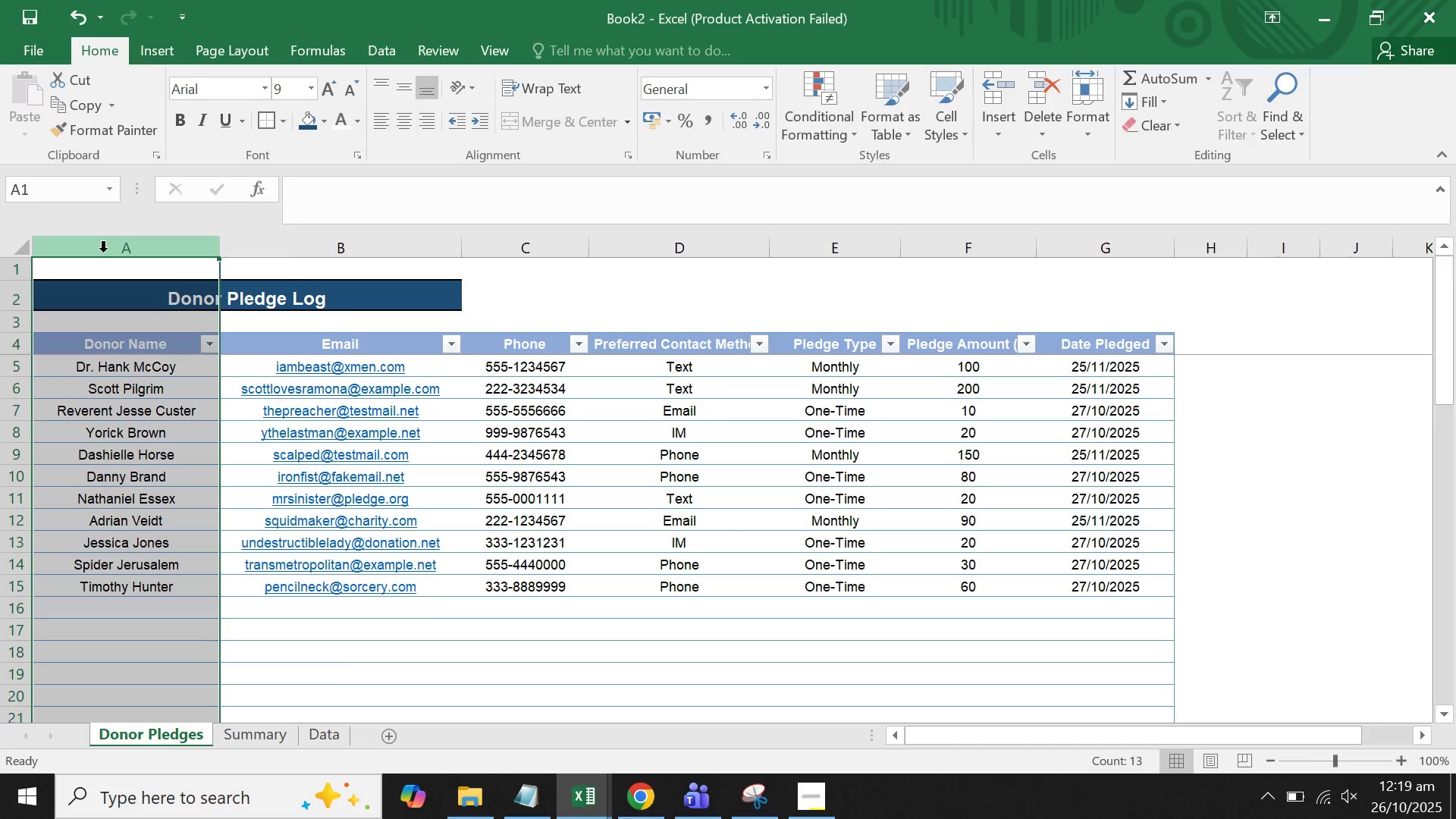 
right_click([103, 252])
 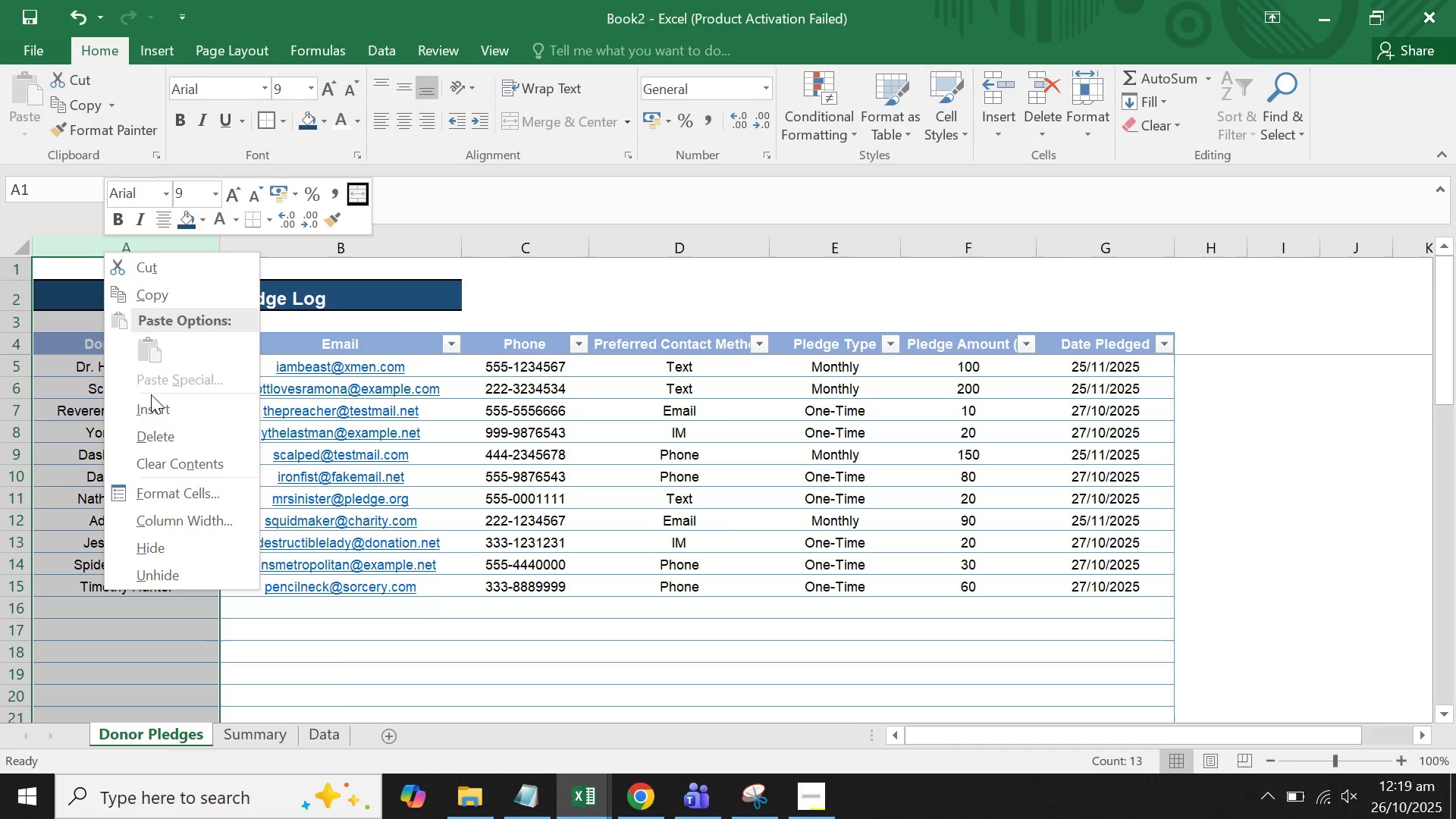 
left_click([148, 407])
 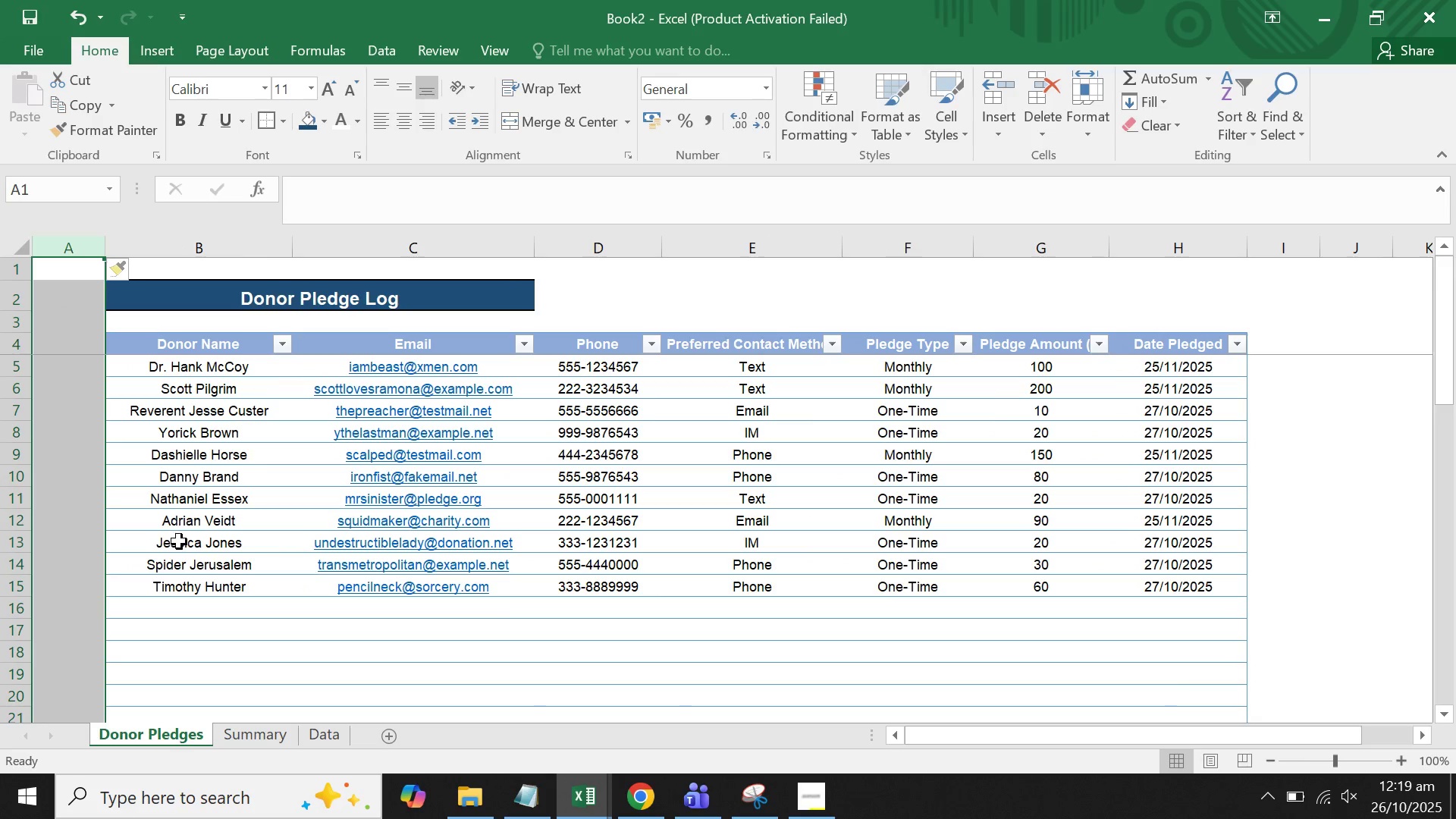 
left_click([132, 524])
 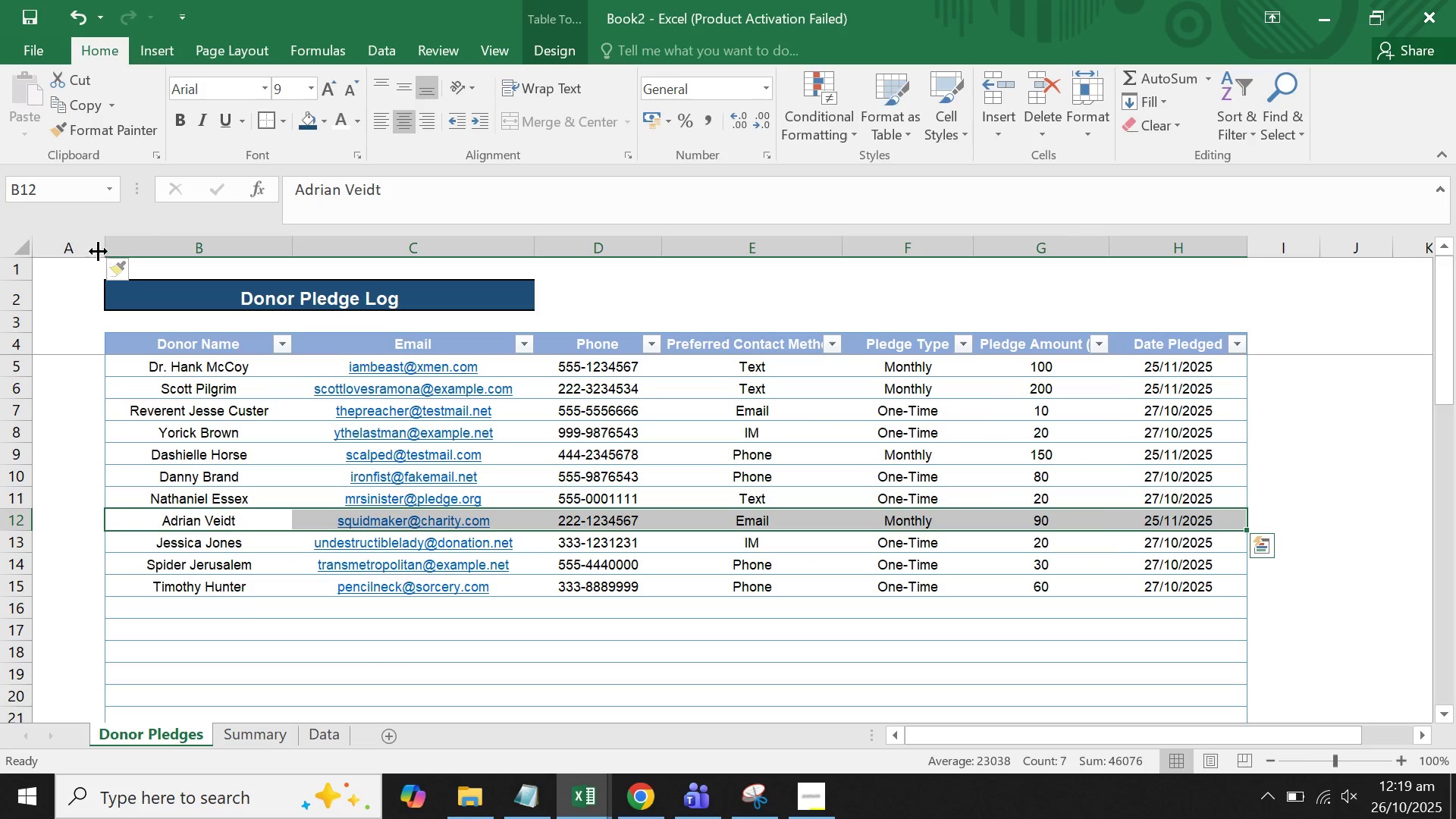 
left_click_drag(start_coordinate=[103, 248], to_coordinate=[71, 248])
 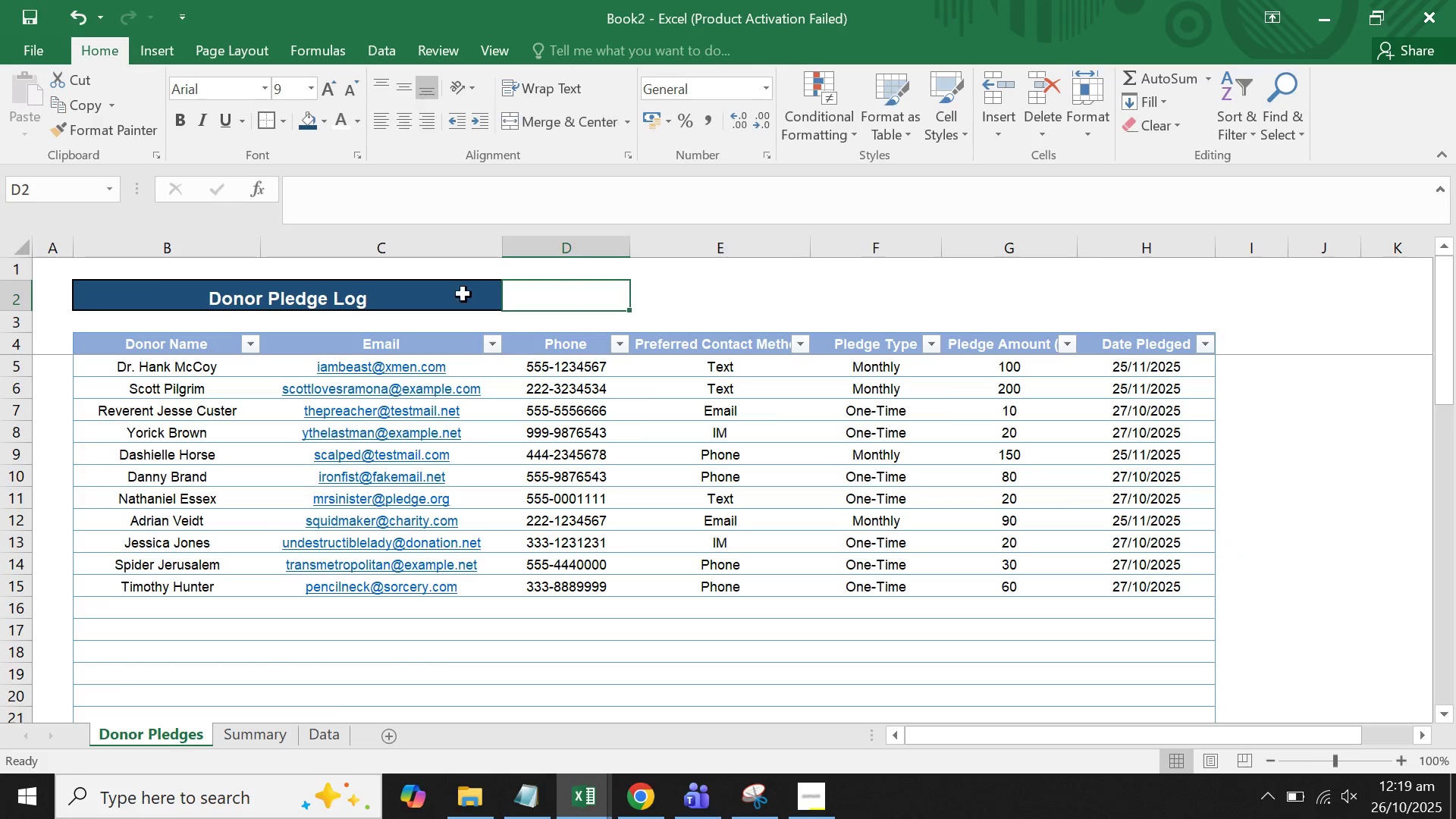 
double_click([395, 294])
 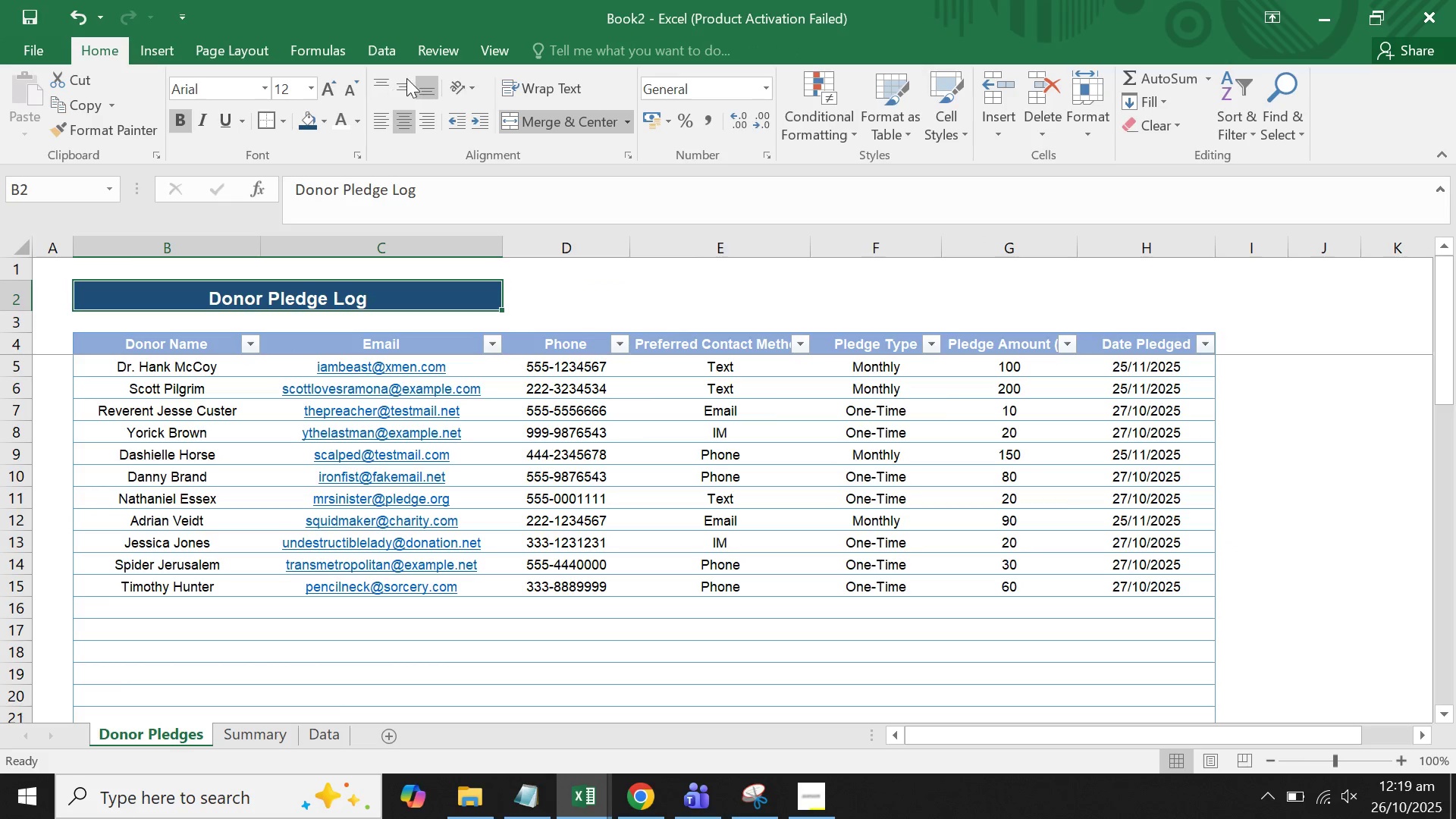 
left_click([406, 82])
 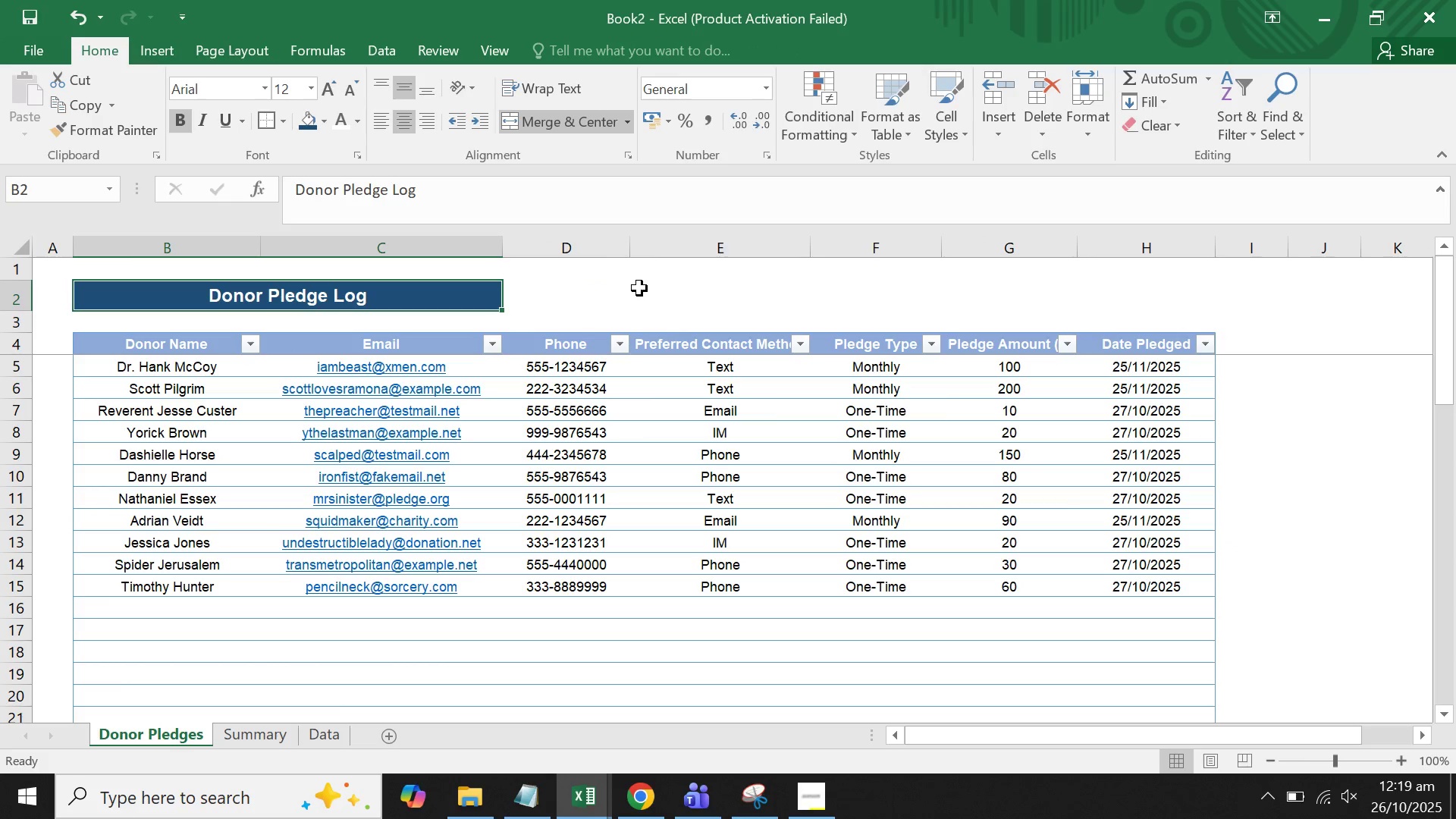 
left_click([645, 289])
 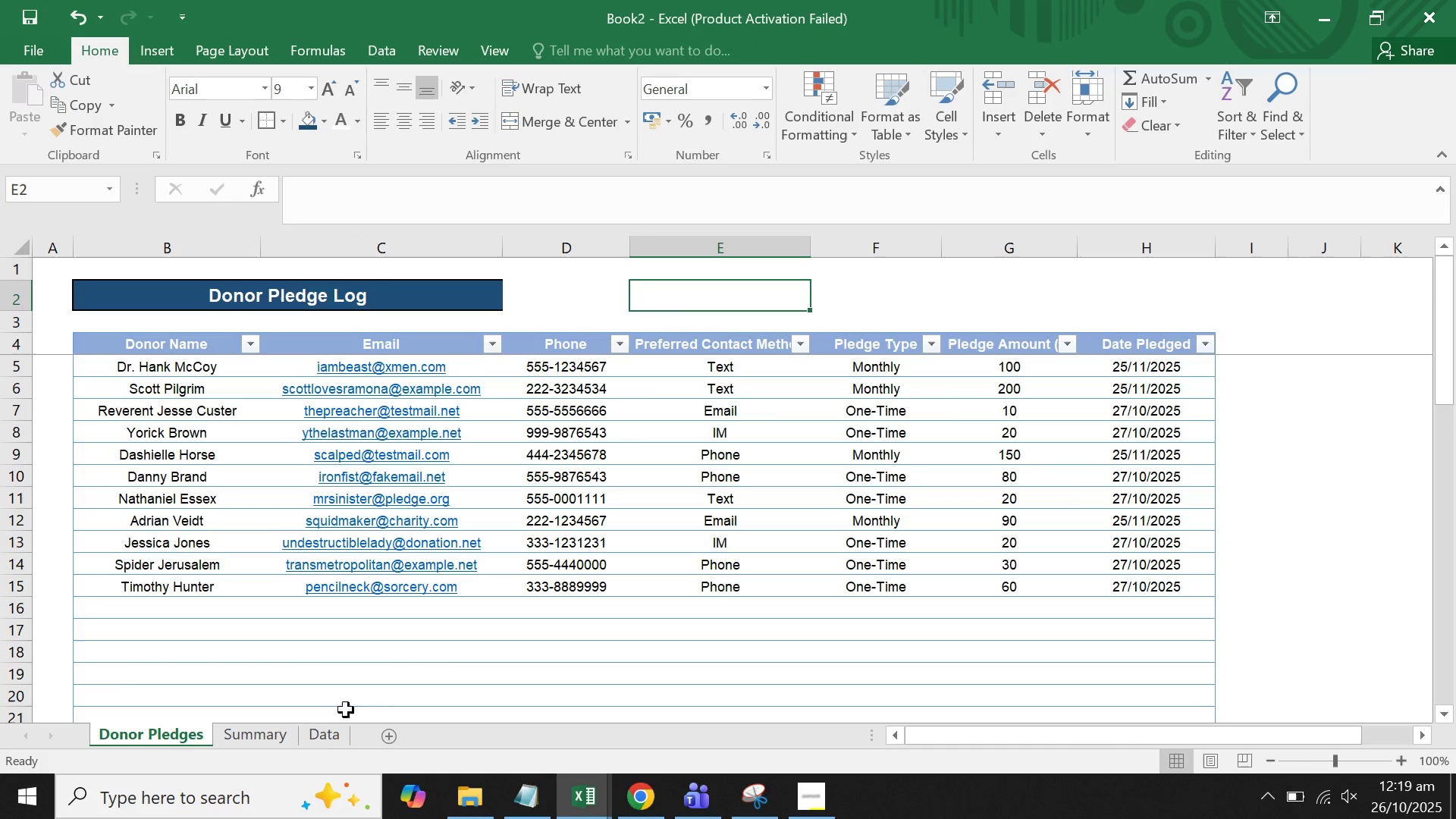 
left_click([325, 736])
 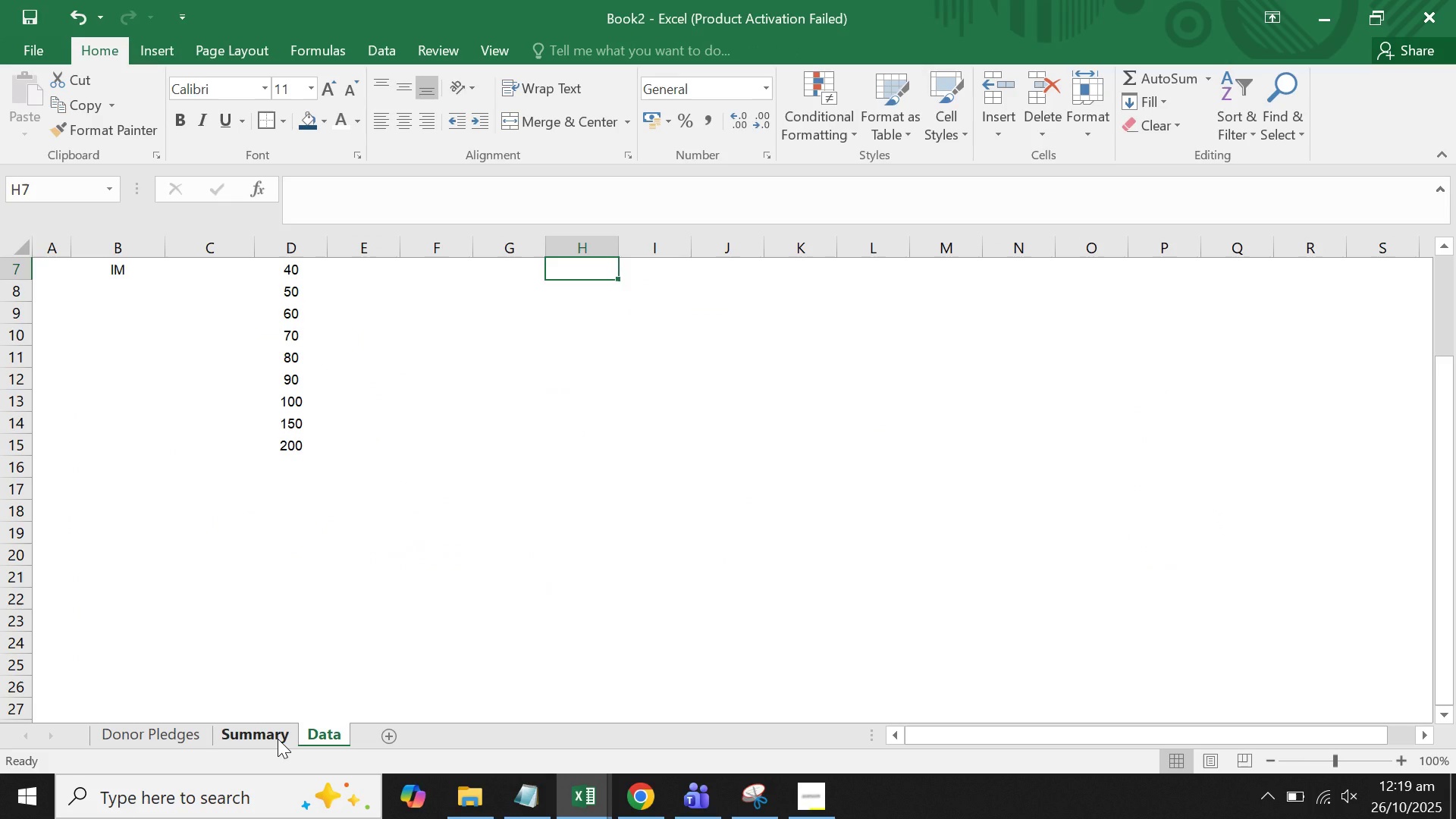 
left_click([278, 739])
 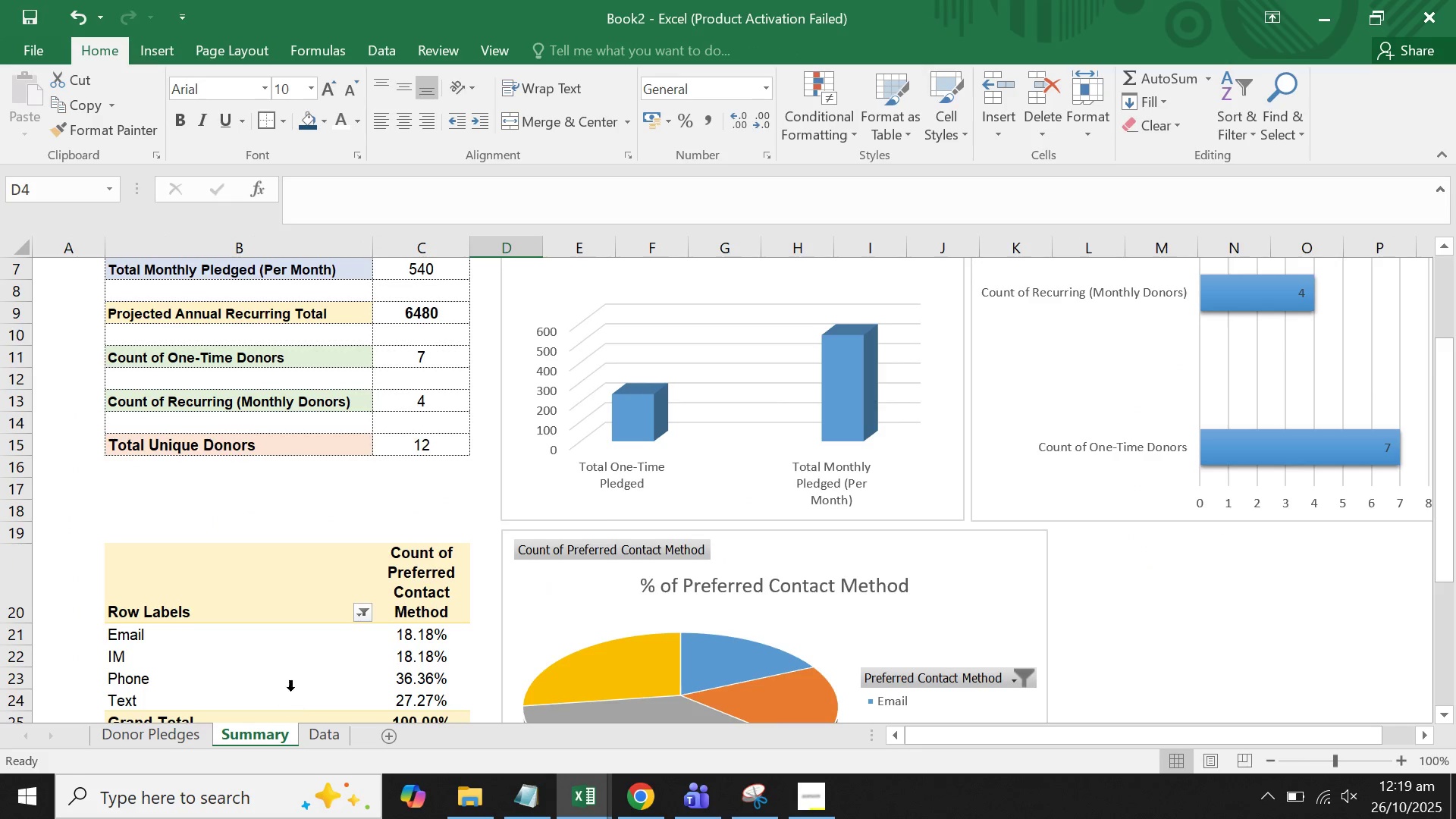 
scroll: coordinate [290, 690], scroll_direction: up, amount: 3.0
 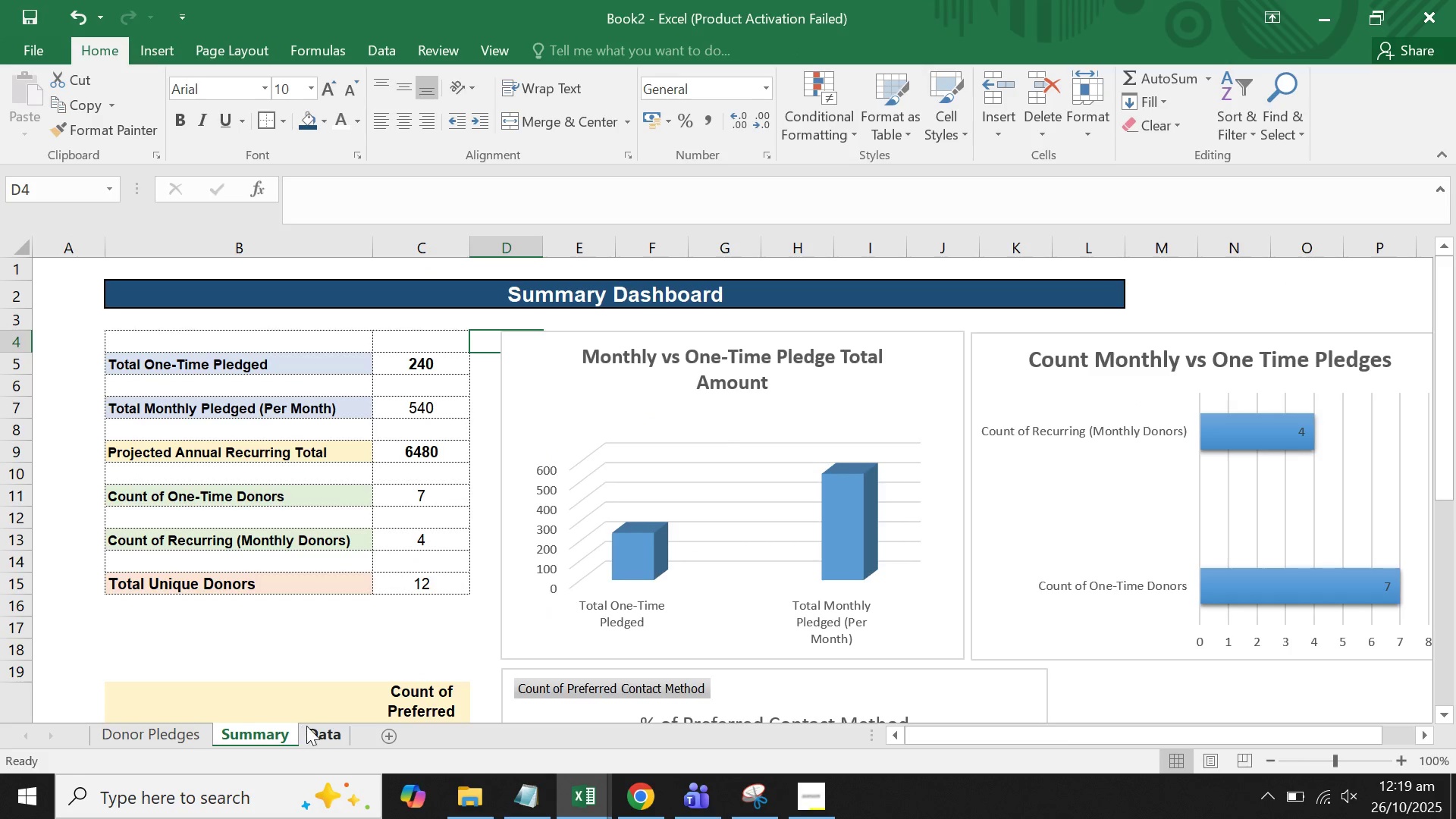 
left_click([320, 732])
 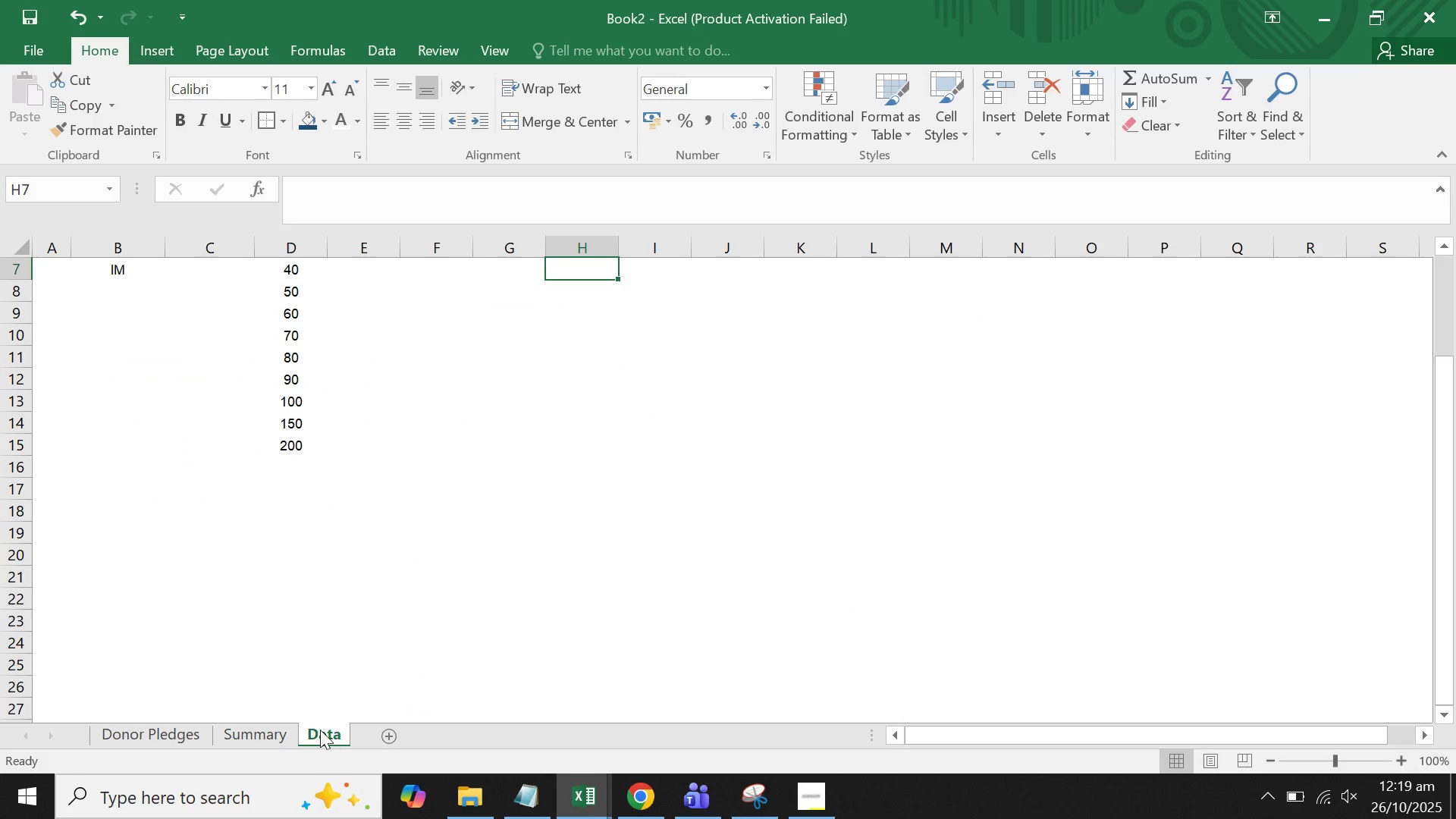 
scroll: coordinate [353, 632], scroll_direction: up, amount: 7.0
 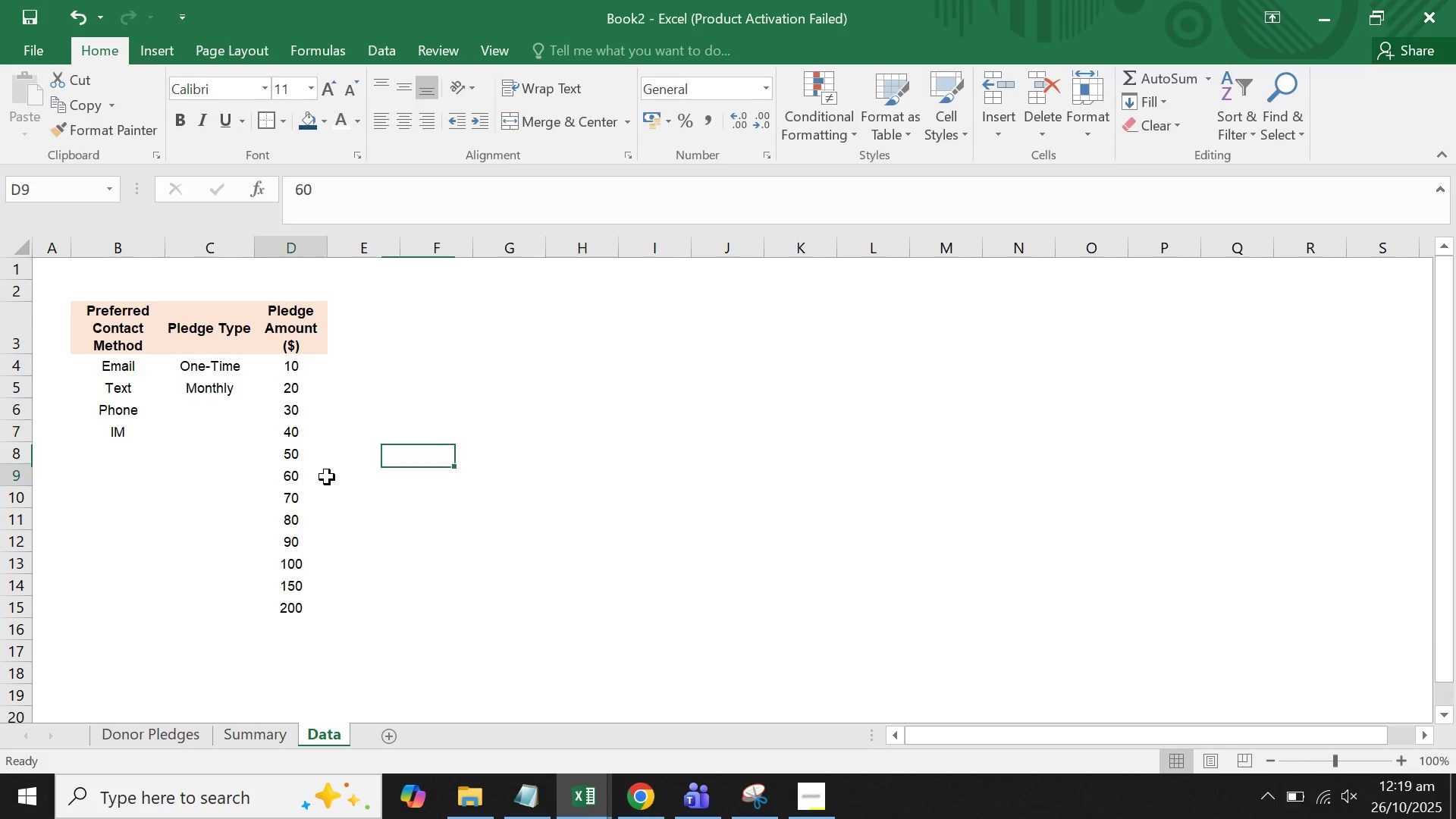 
left_click([327, 477])
 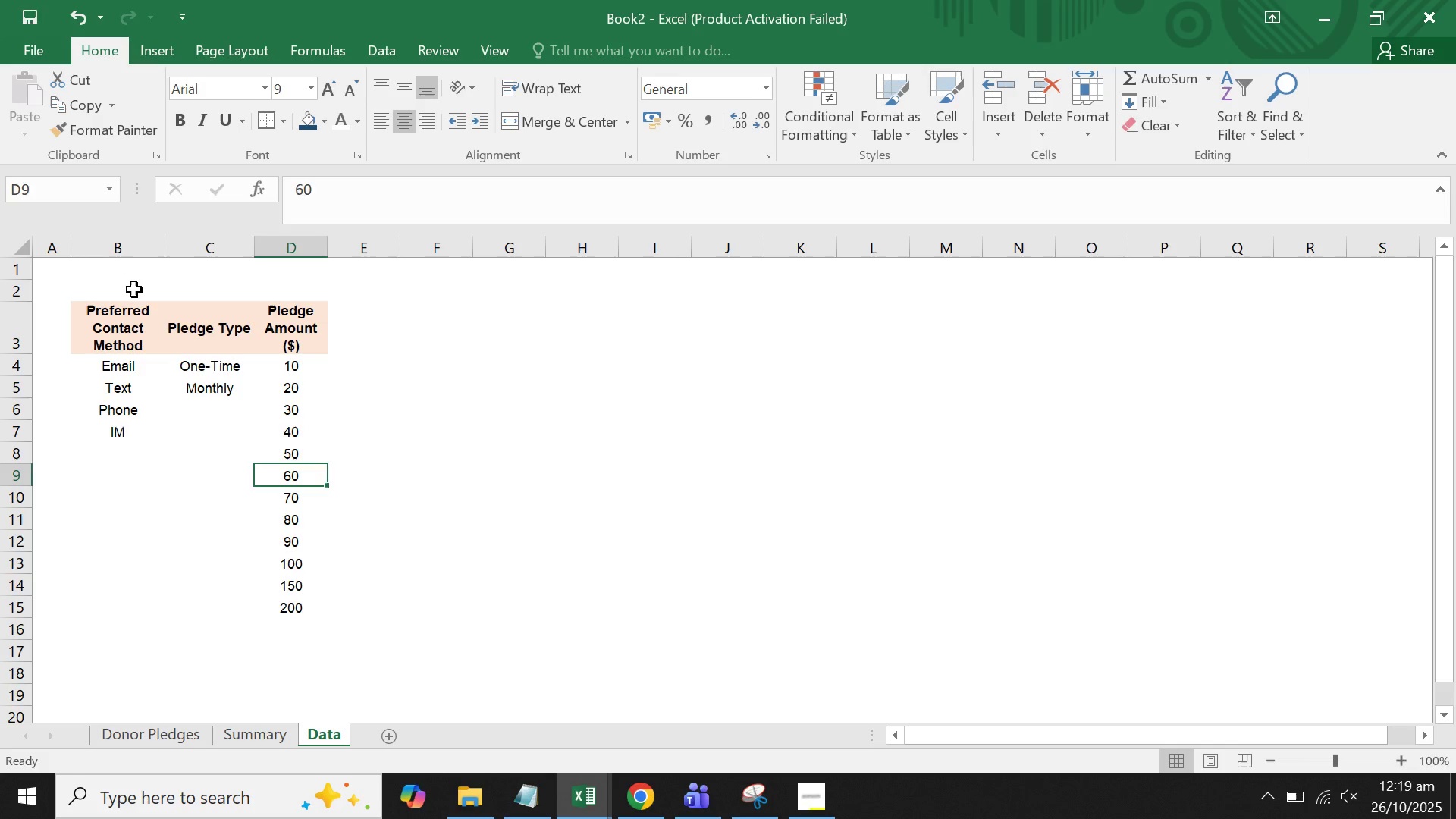 
left_click([134, 290])
 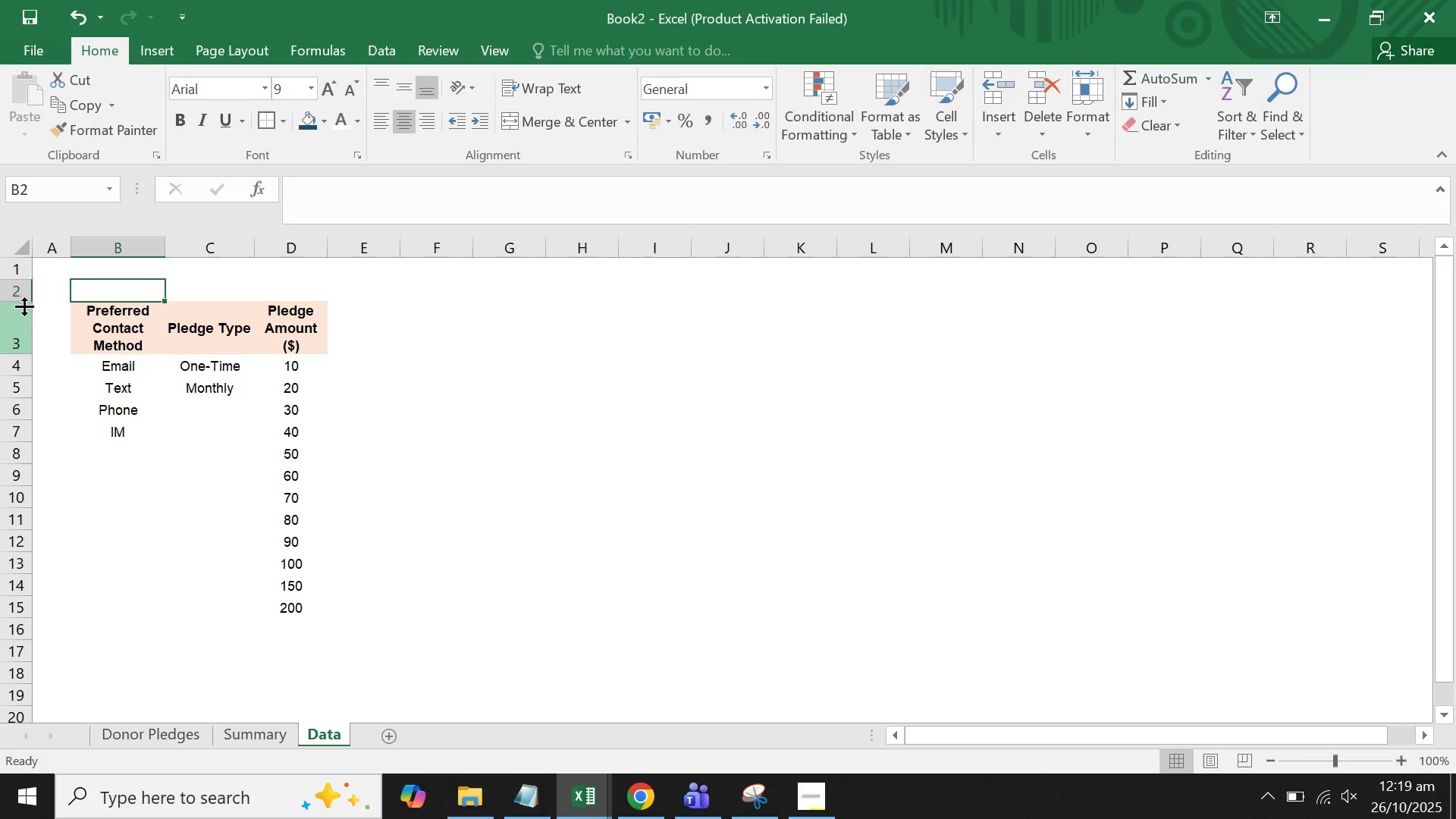 
left_click([24, 293])
 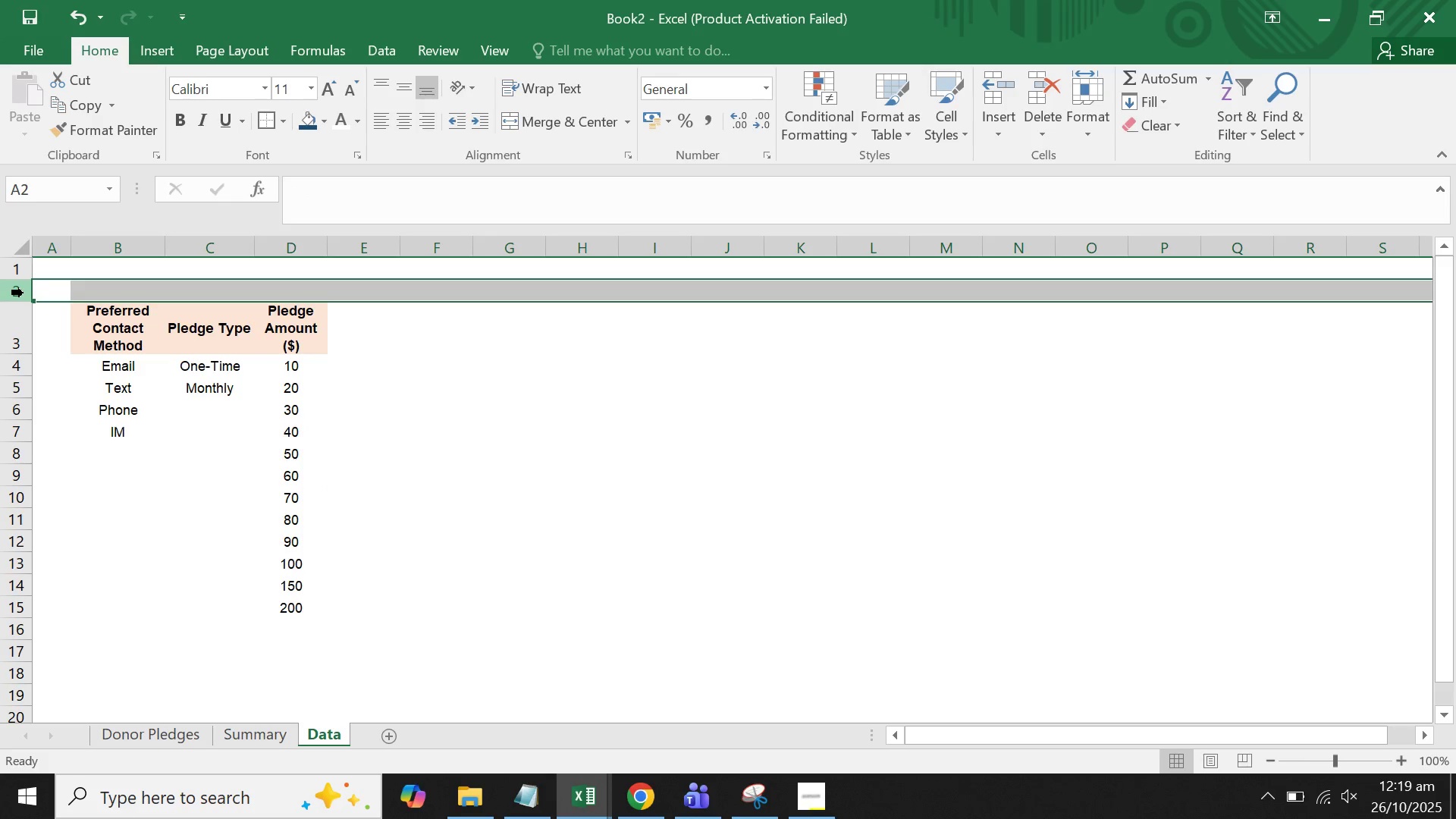 
right_click([24, 293])
 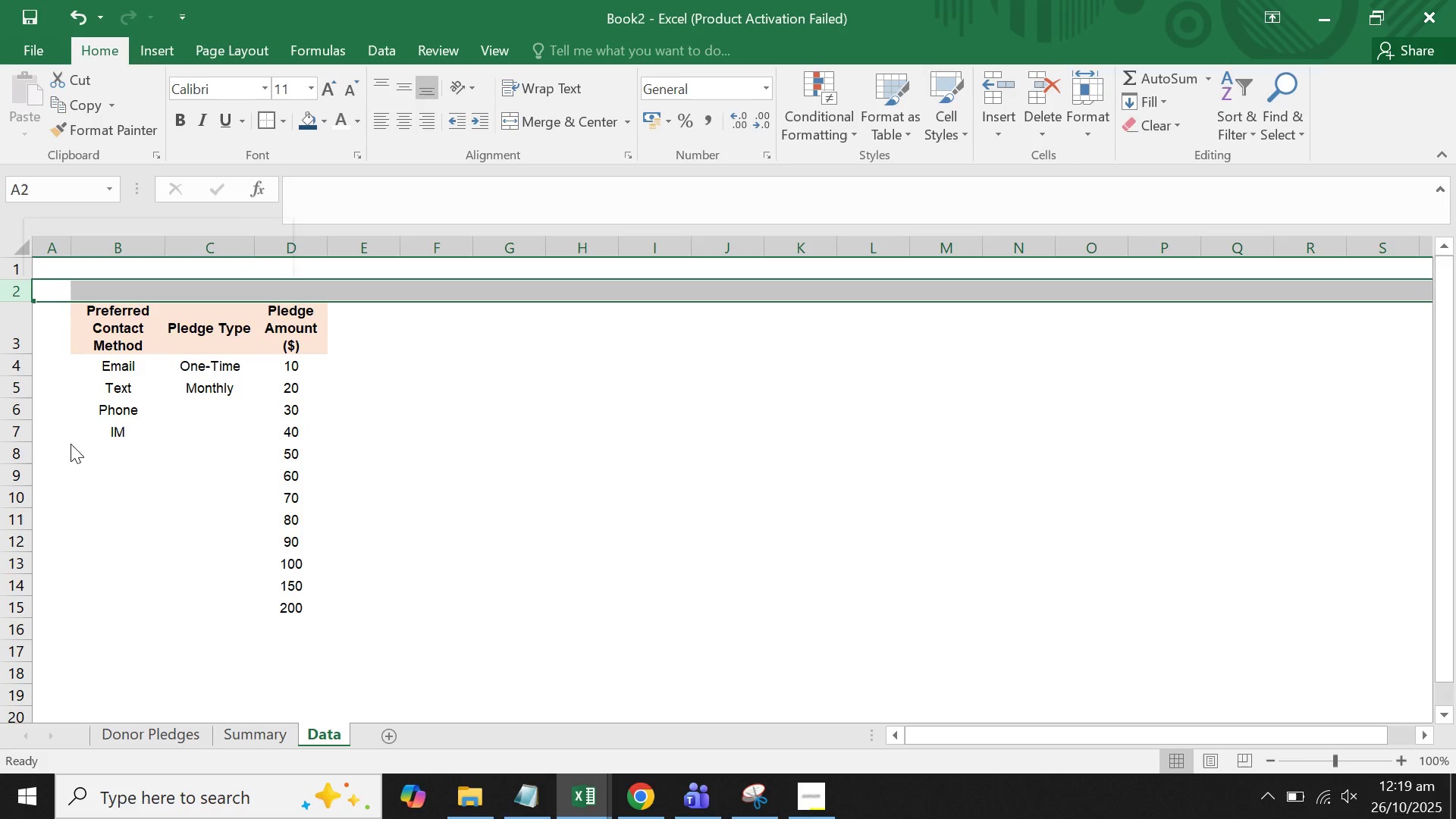 
double_click([395, 448])
 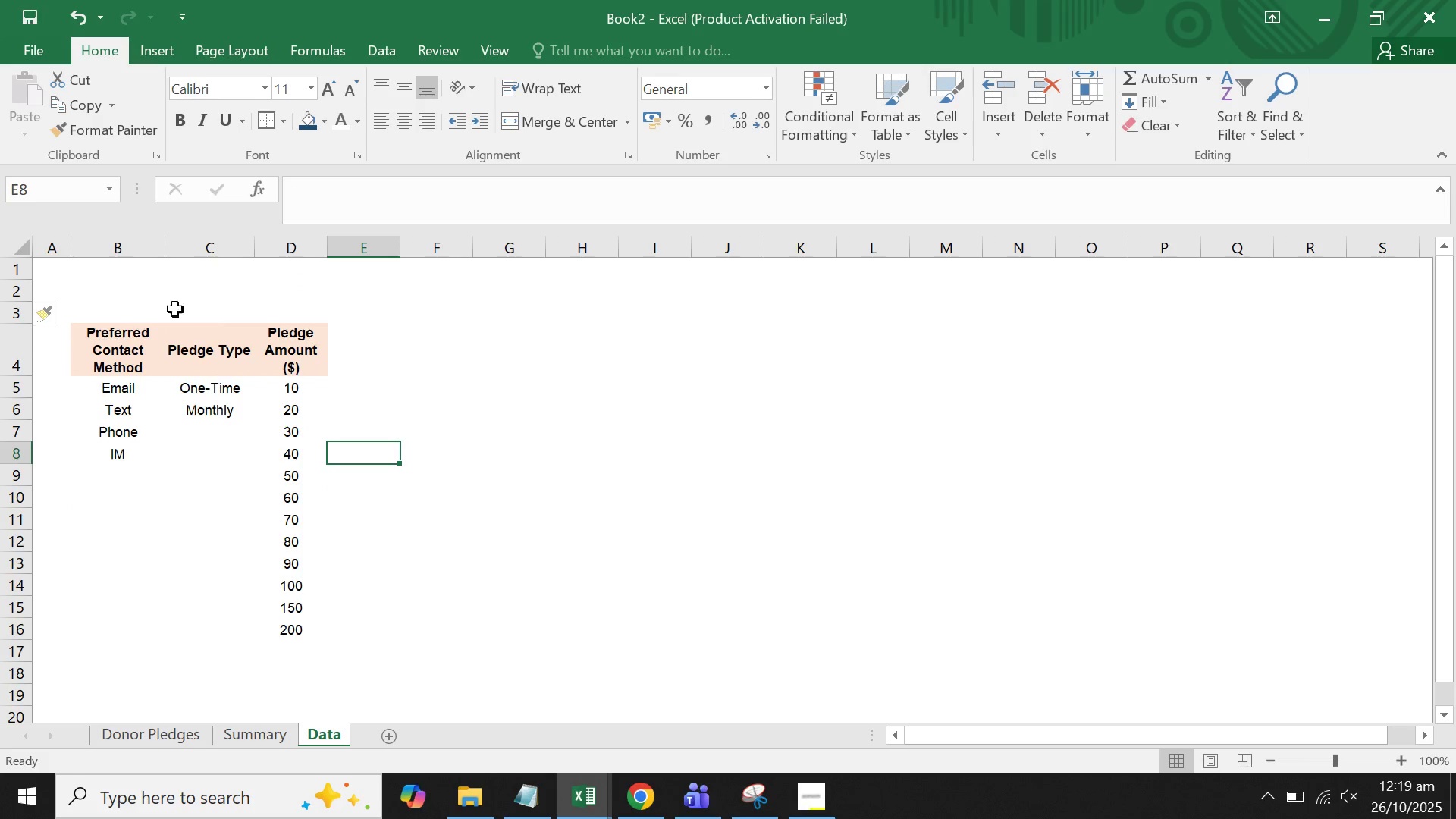 
left_click_drag(start_coordinate=[95, 297], to_coordinate=[265, 297])
 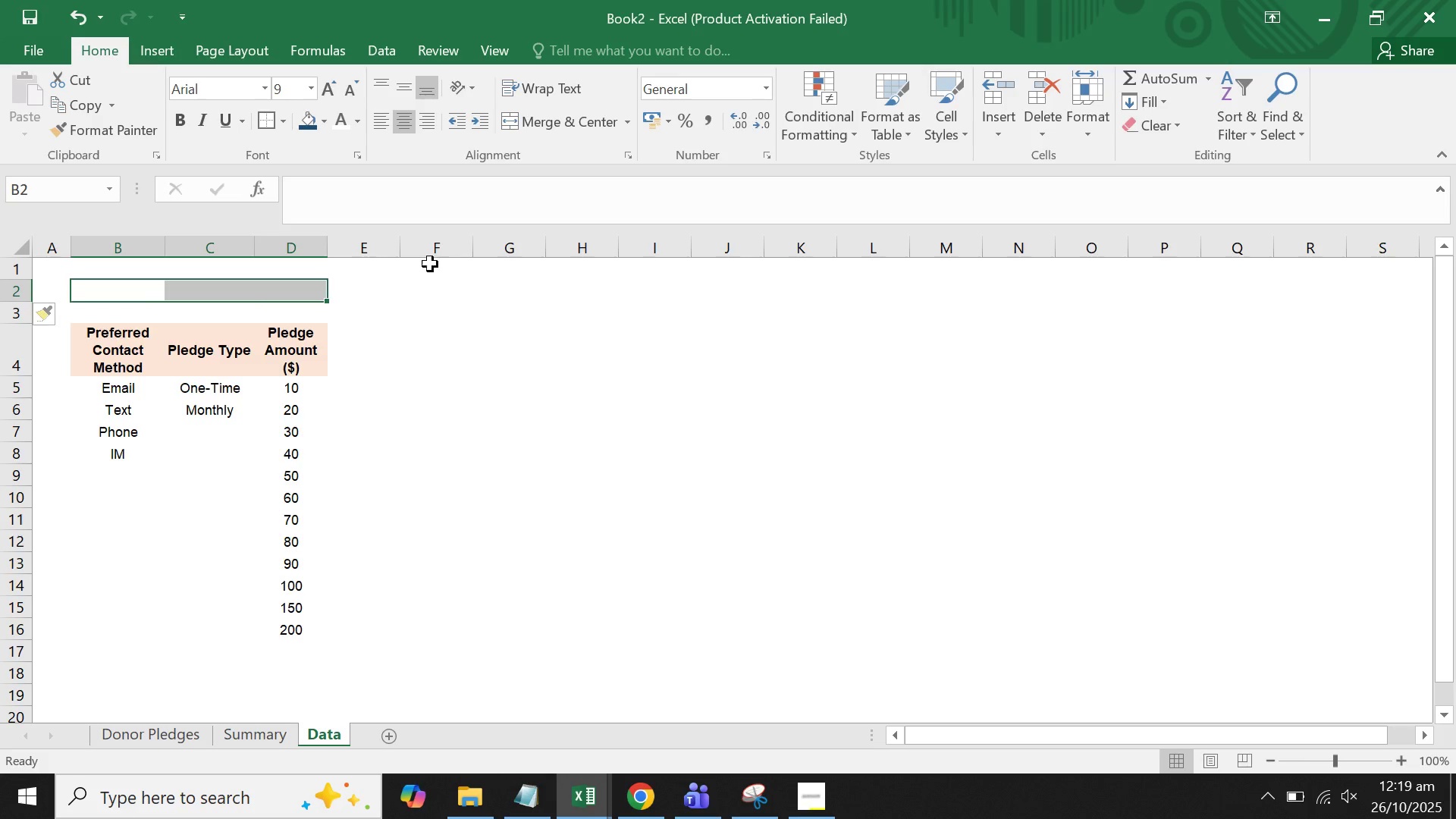 
left_click([451, 356])
 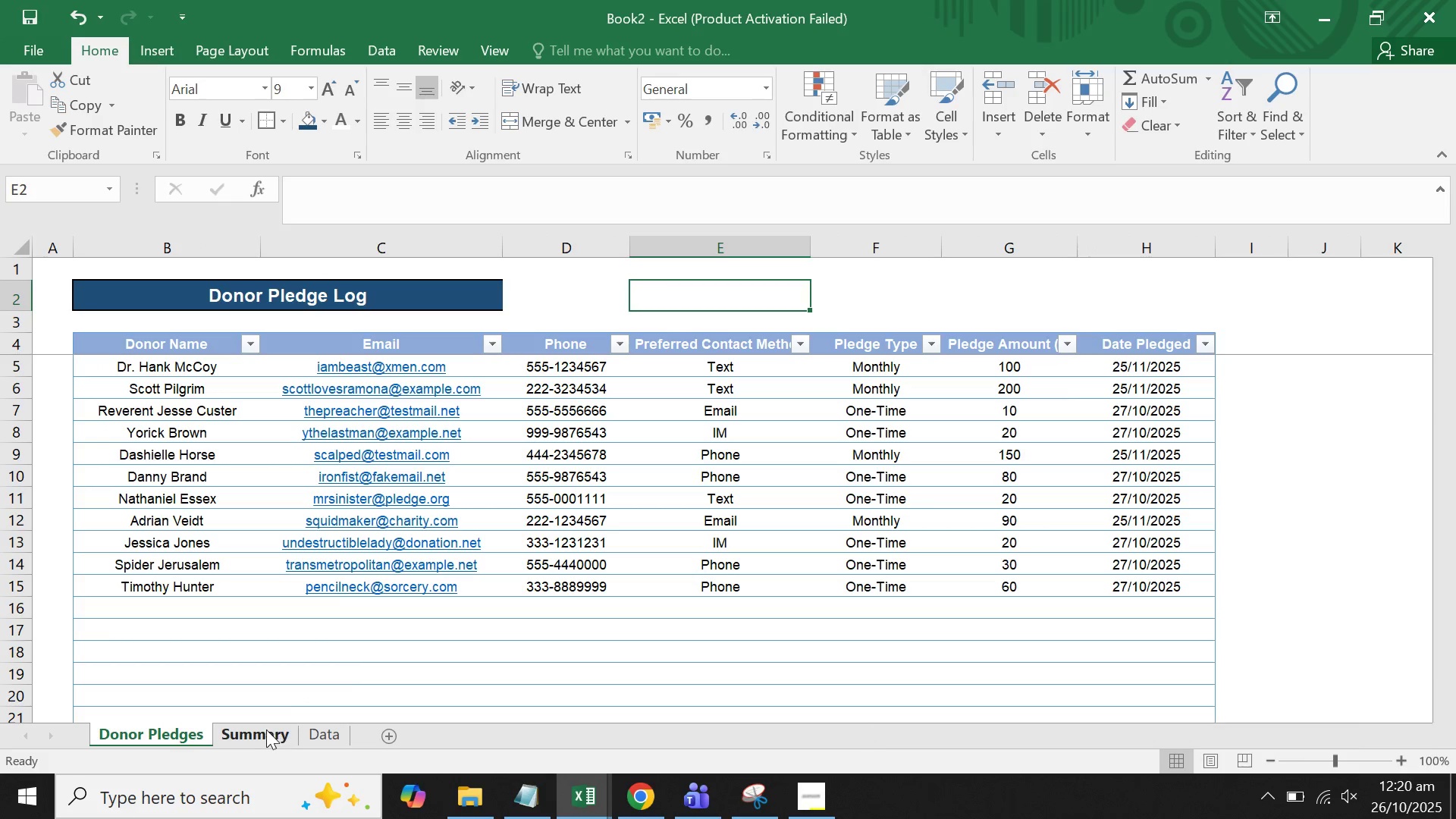 
wait(5.71)
 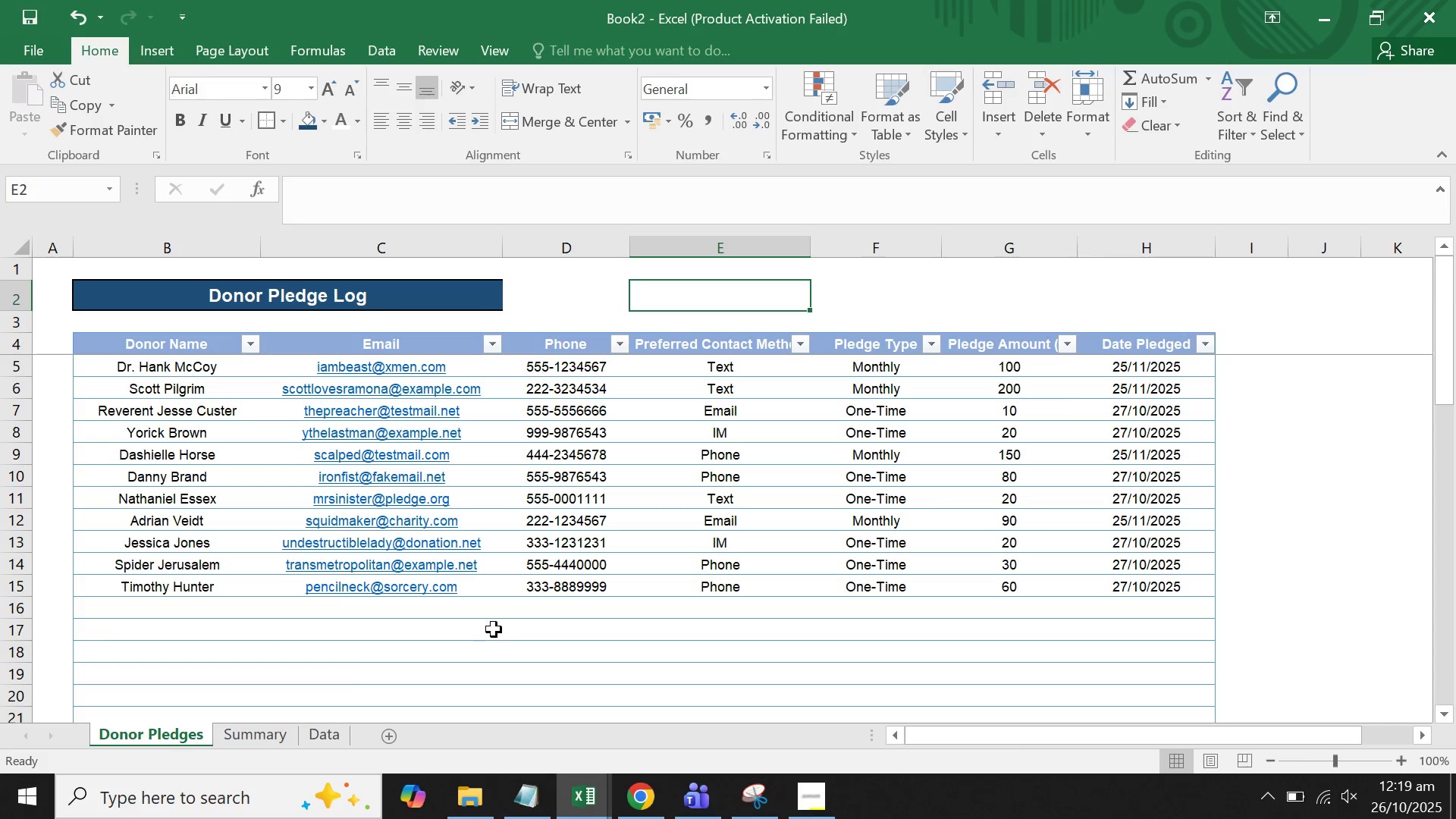 
left_click([794, 793])